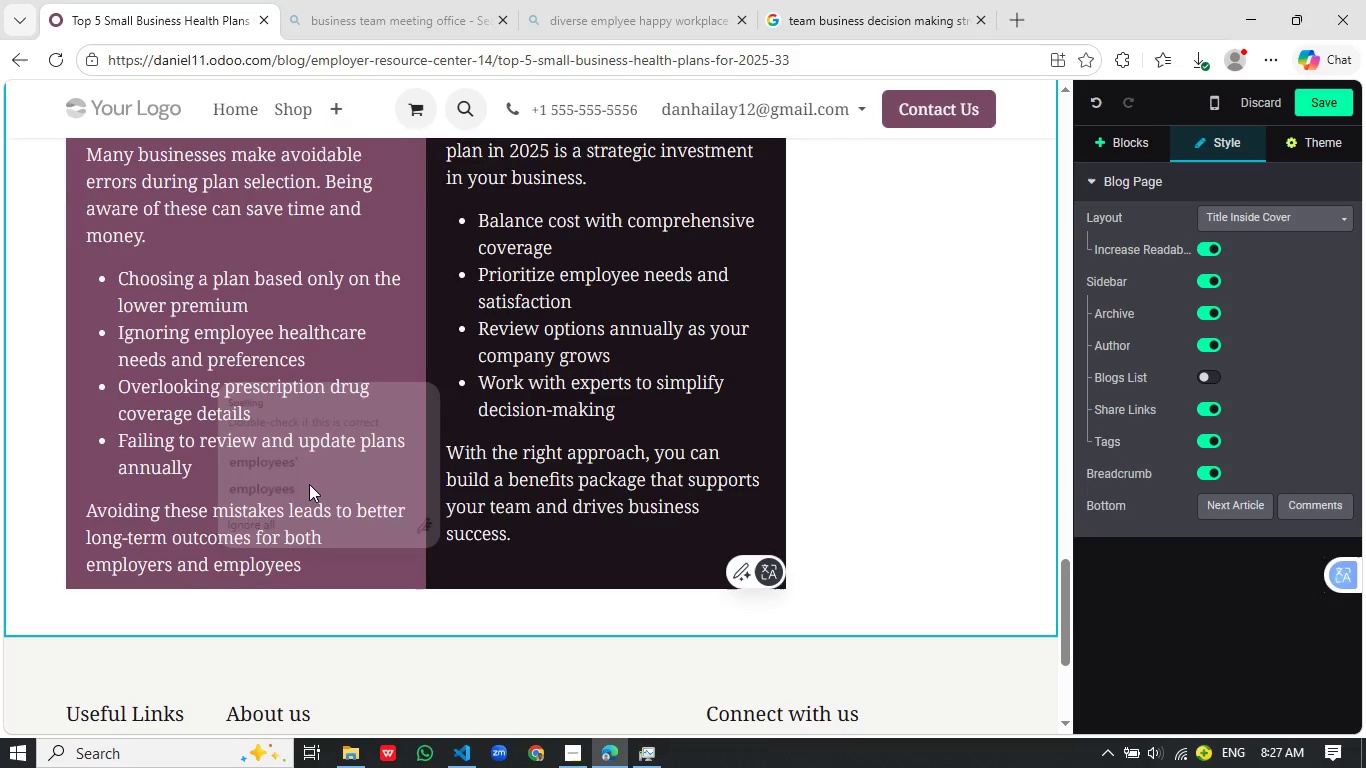 
left_click([309, 484])
 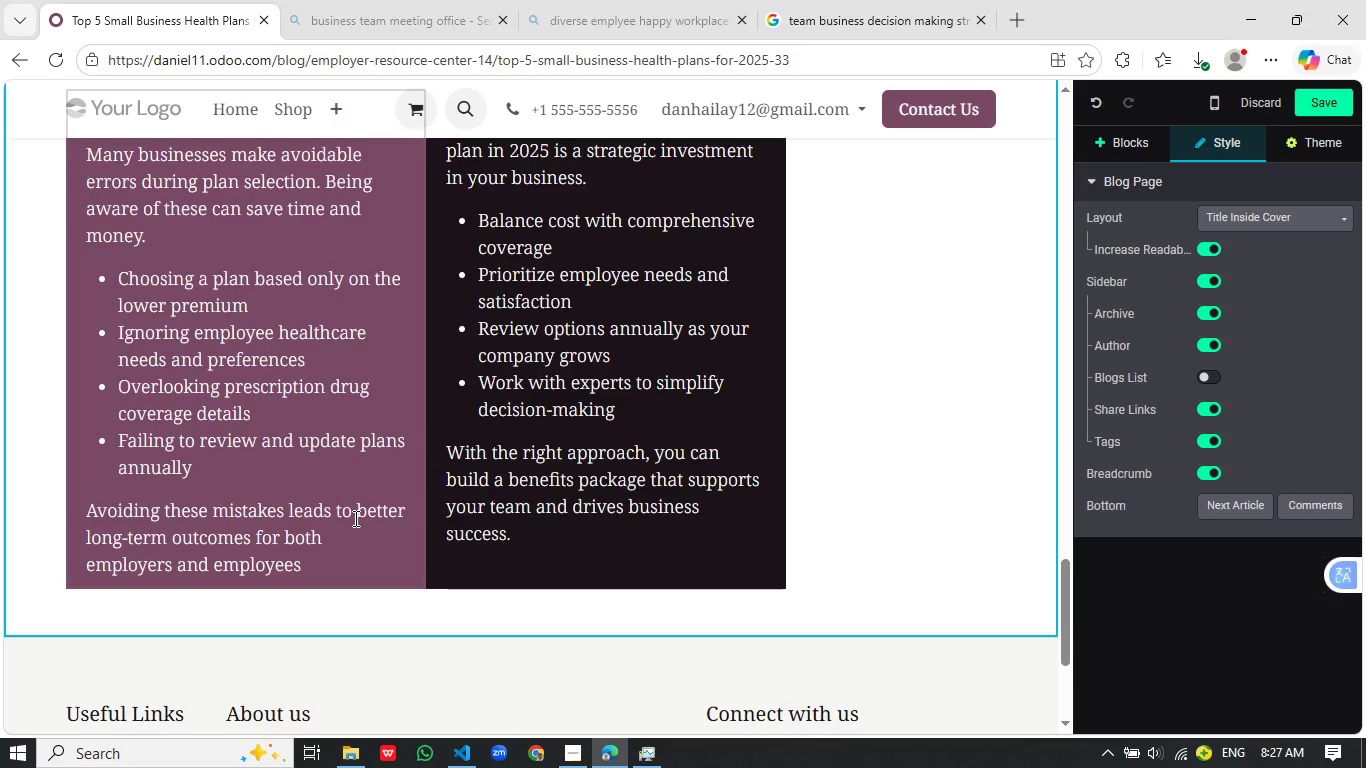 
key(Period)
 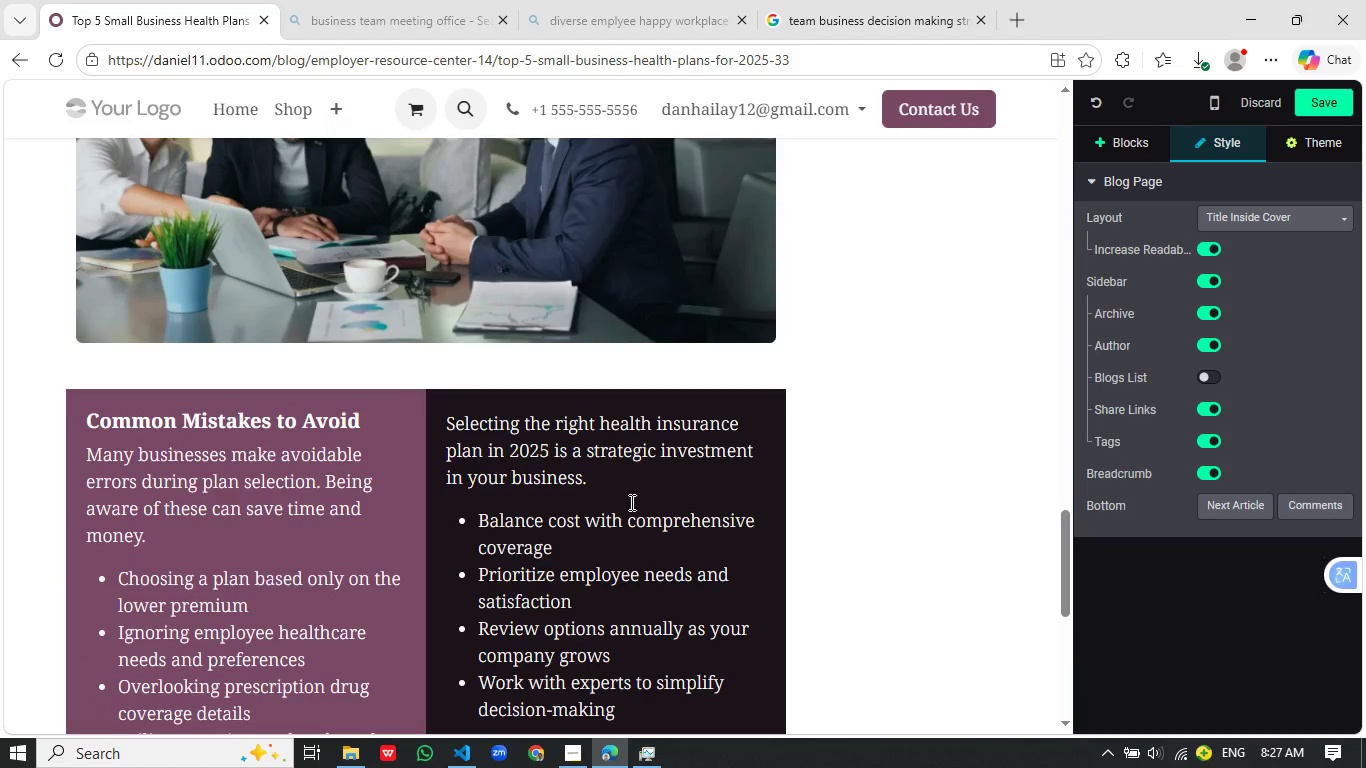 
scroll: coordinate [516, 501], scroll_direction: up, amount: 1.0
 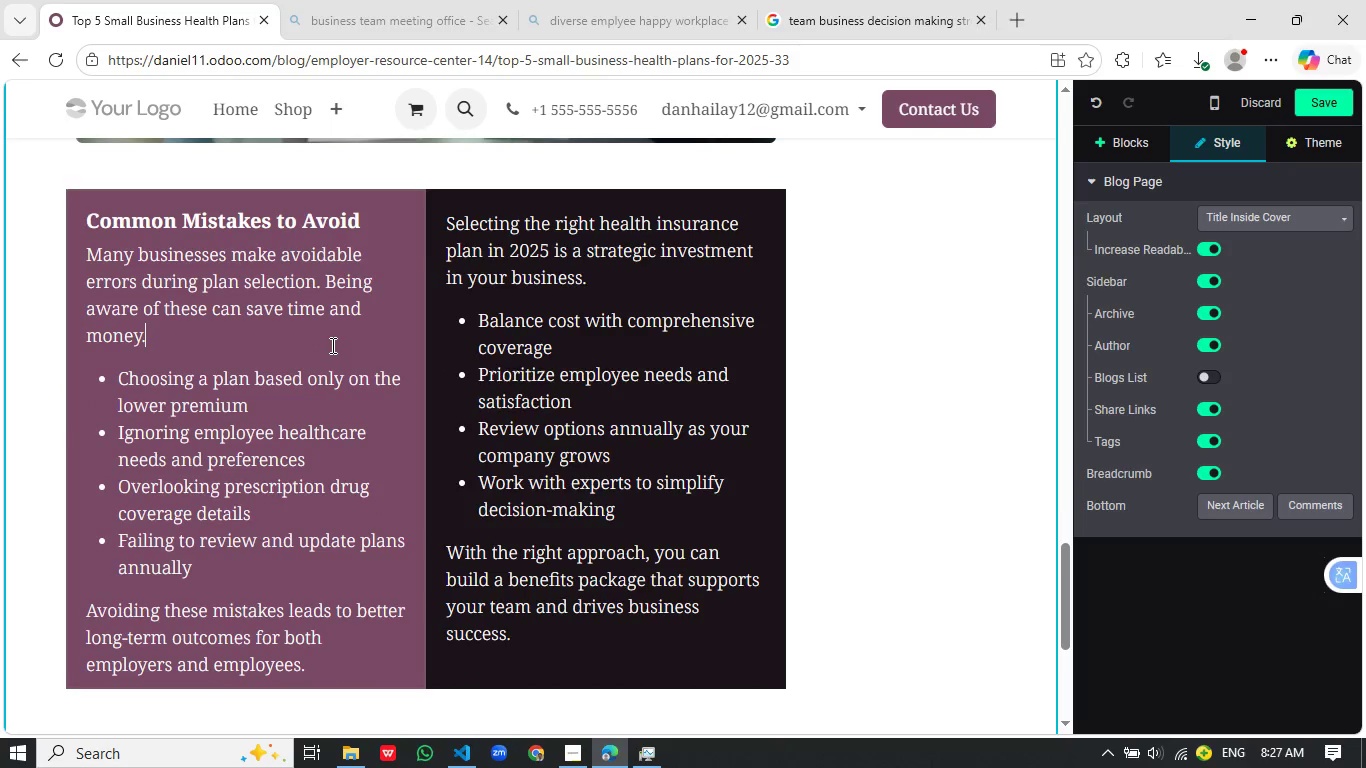 
left_click([331, 345])
 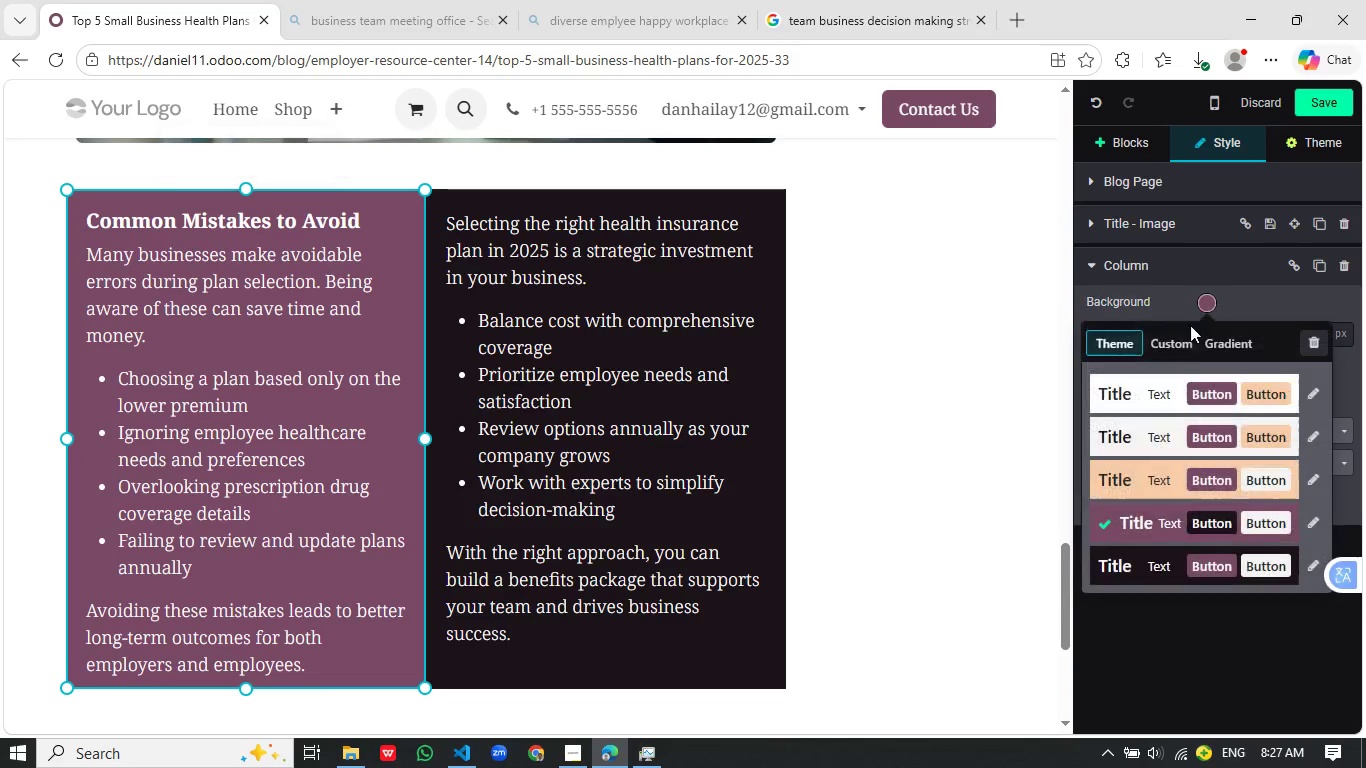 
left_click([1211, 302])
 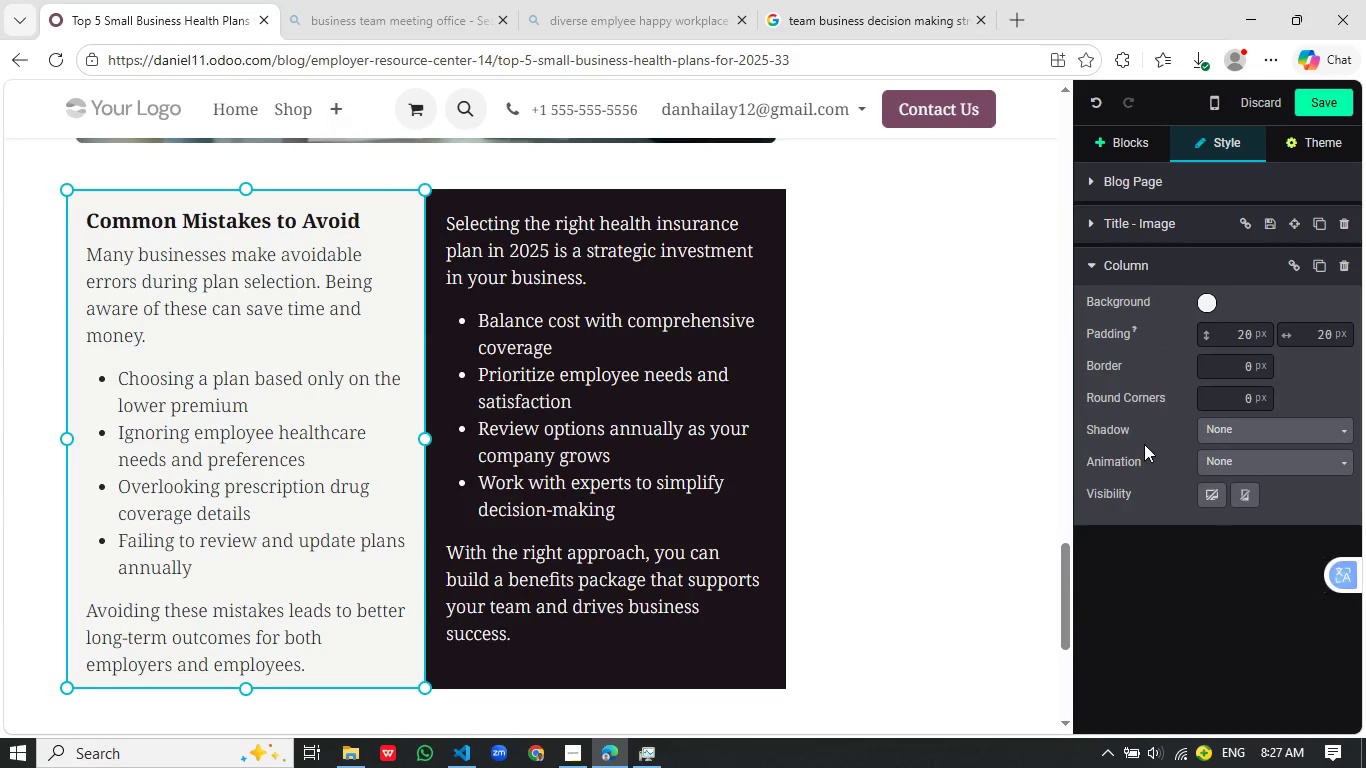 
left_click([1152, 444])
 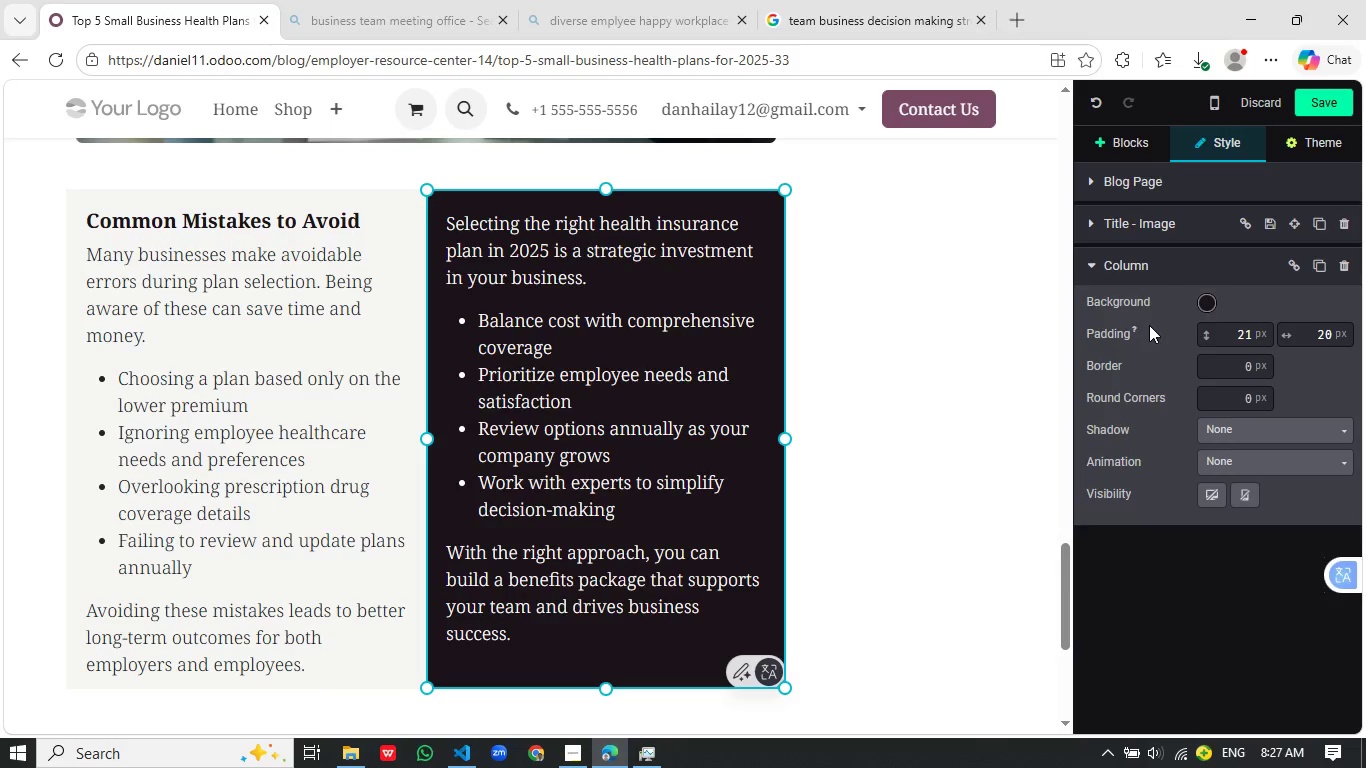 
left_click([746, 396])
 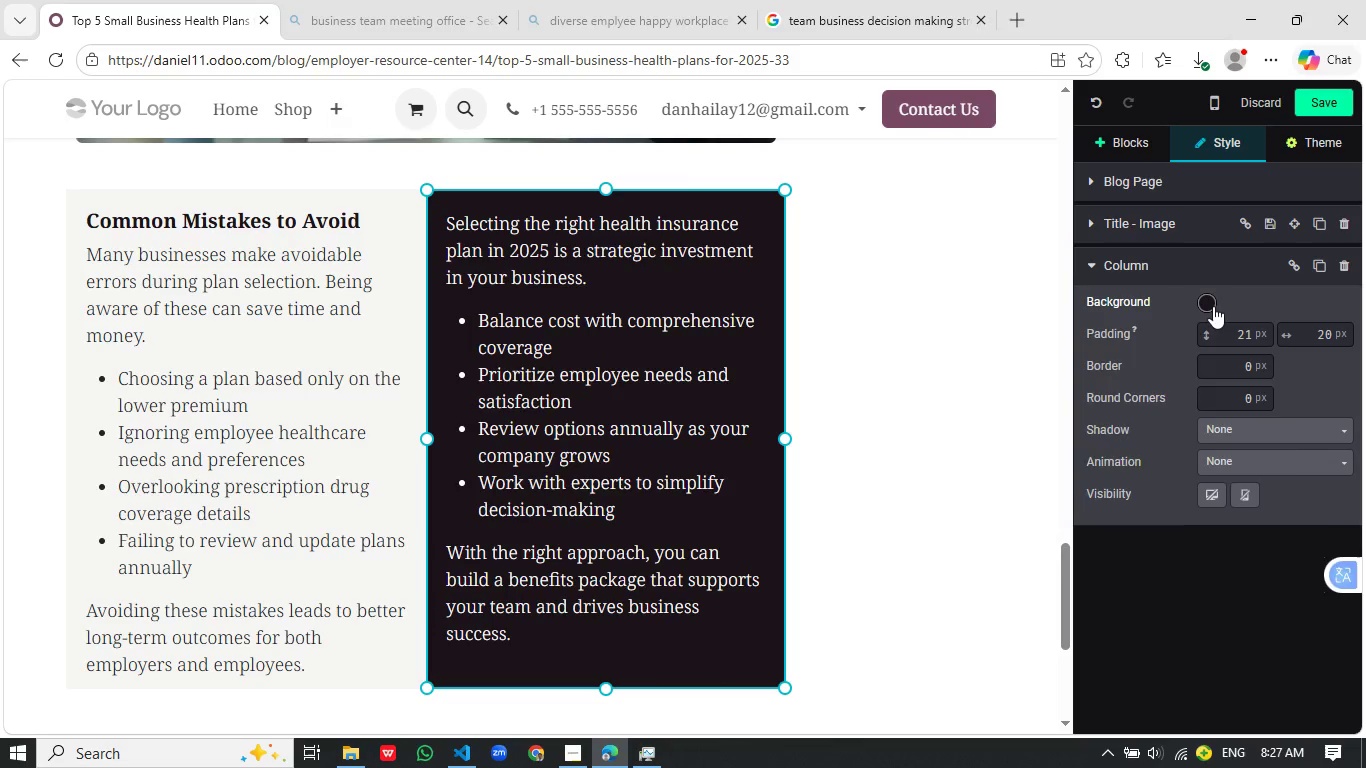 
left_click([1218, 304])
 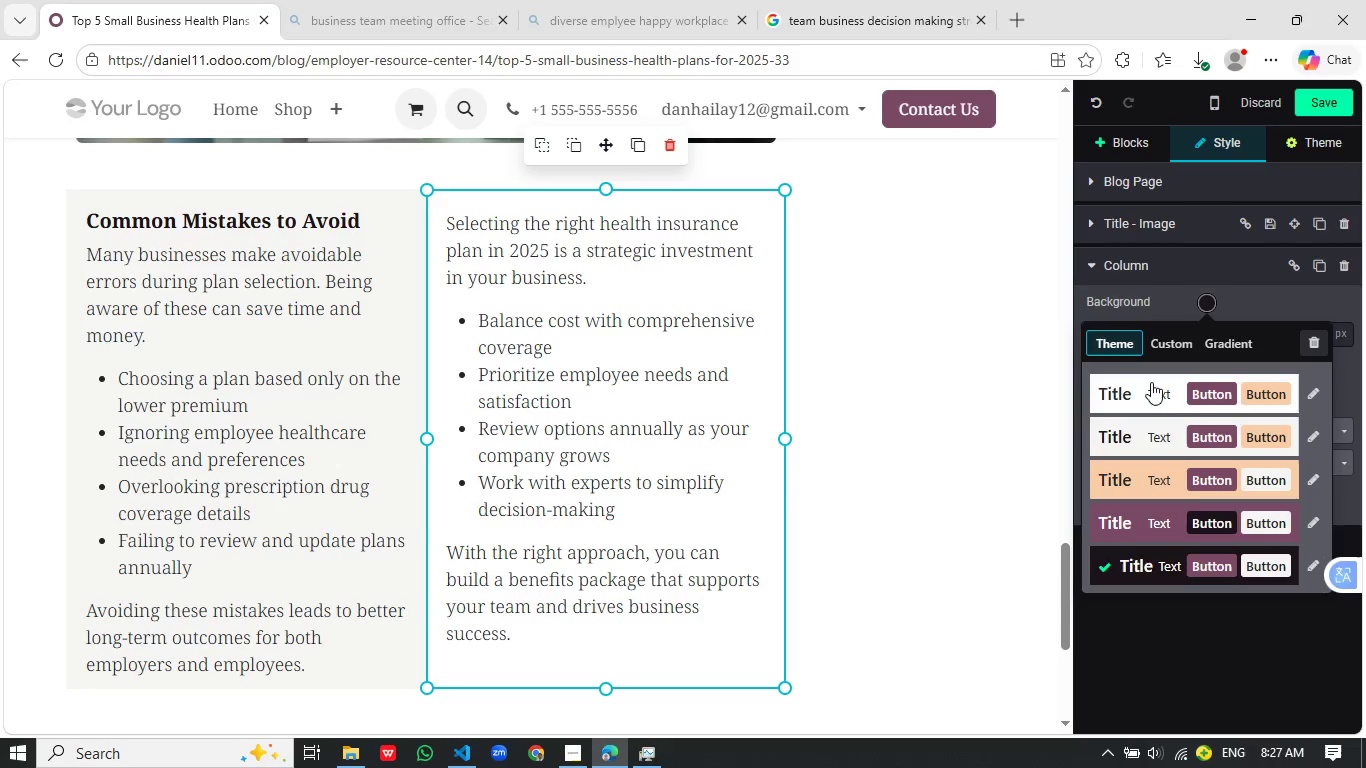 
left_click([1213, 306])
 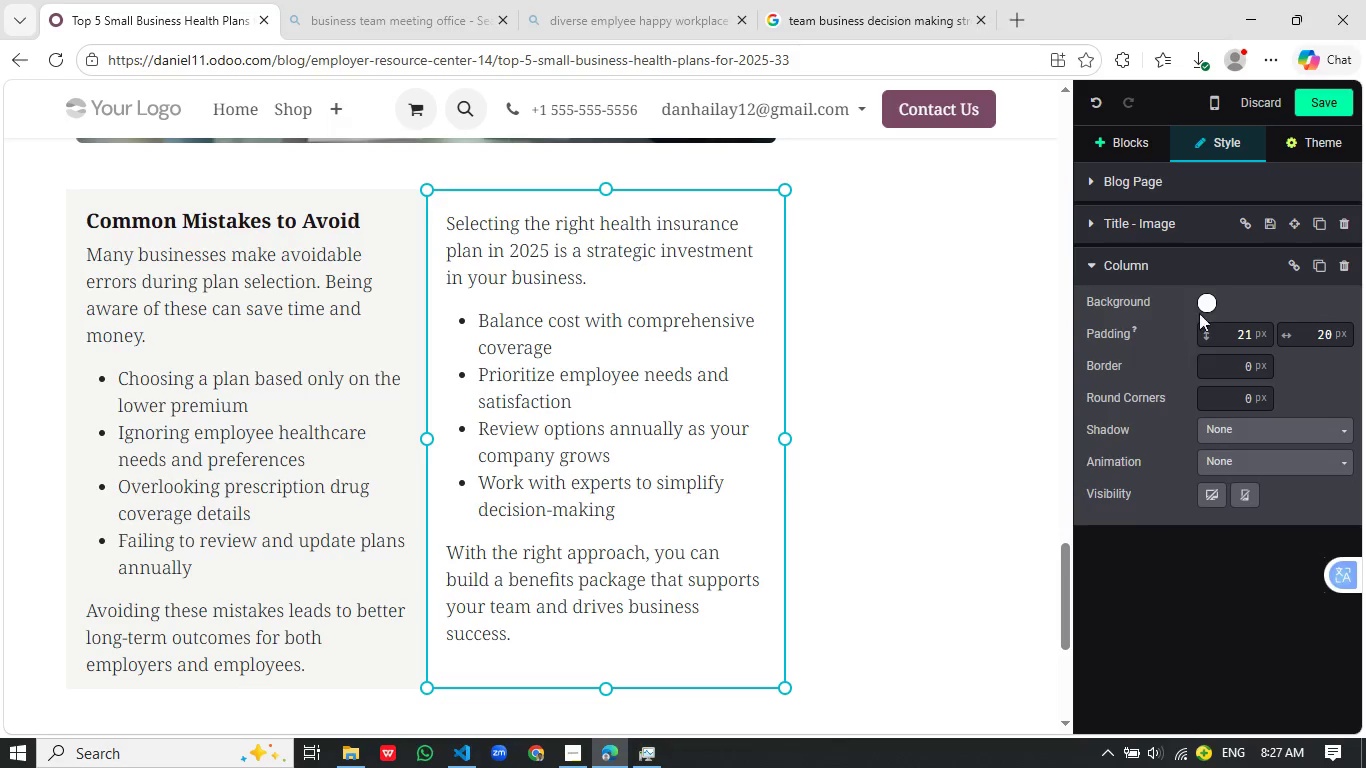 
left_click([1148, 384])
 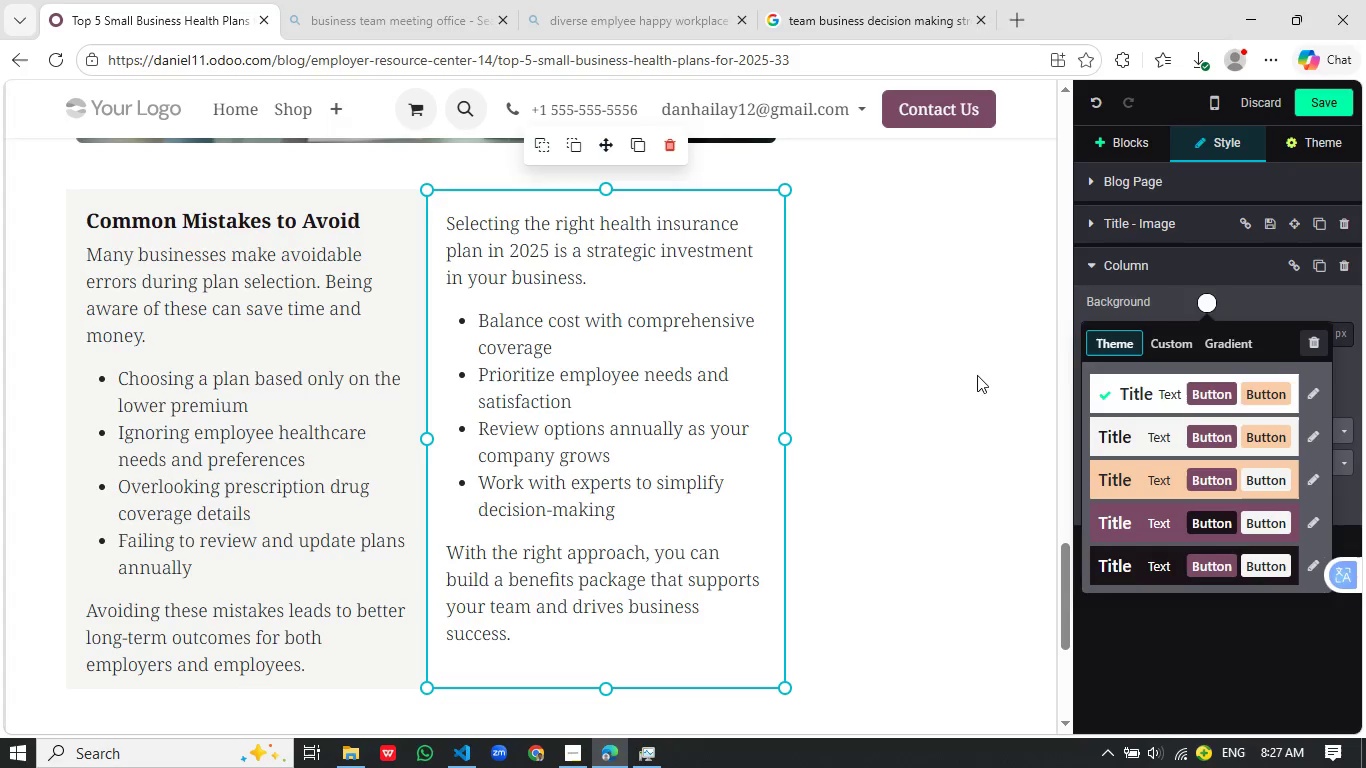 
left_click([1211, 299])
 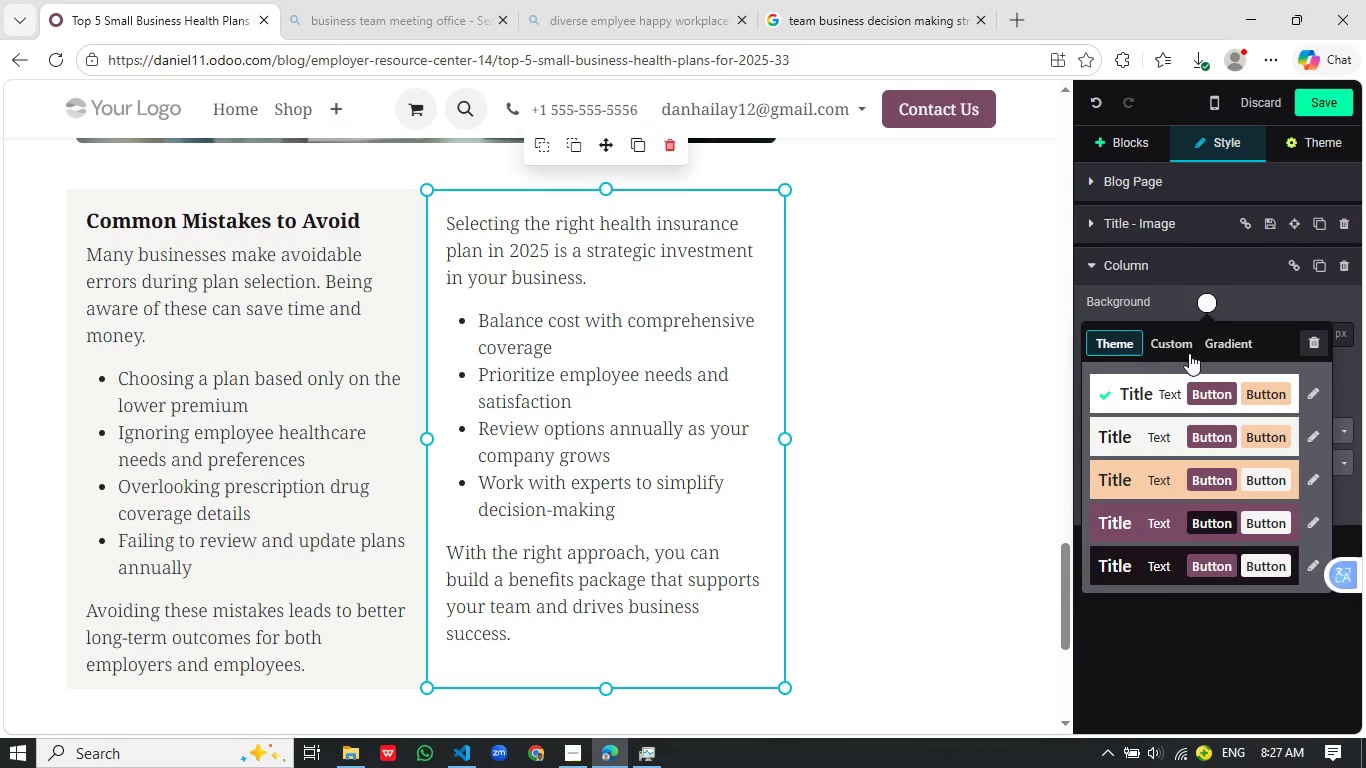 
mouse_move([1163, 364])
 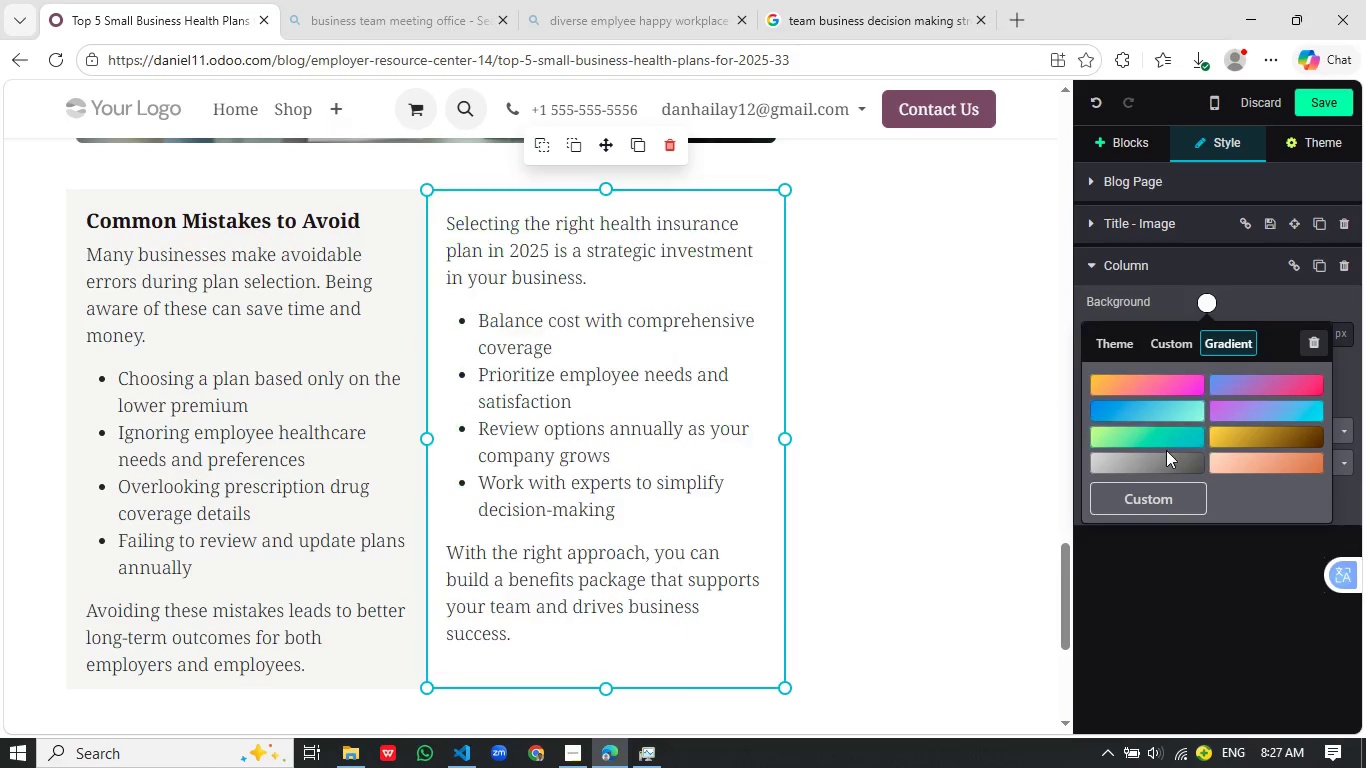 
left_click([1243, 338])
 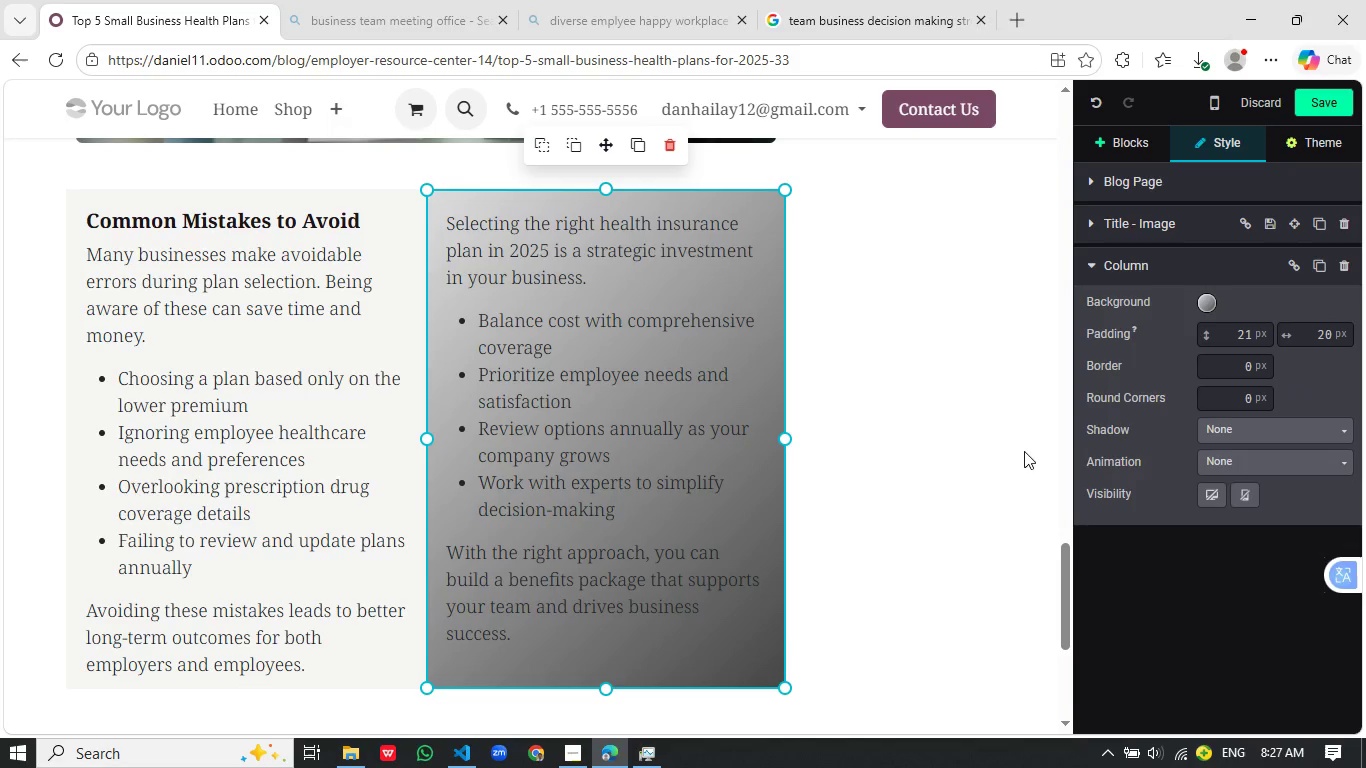 
left_click([1152, 458])
 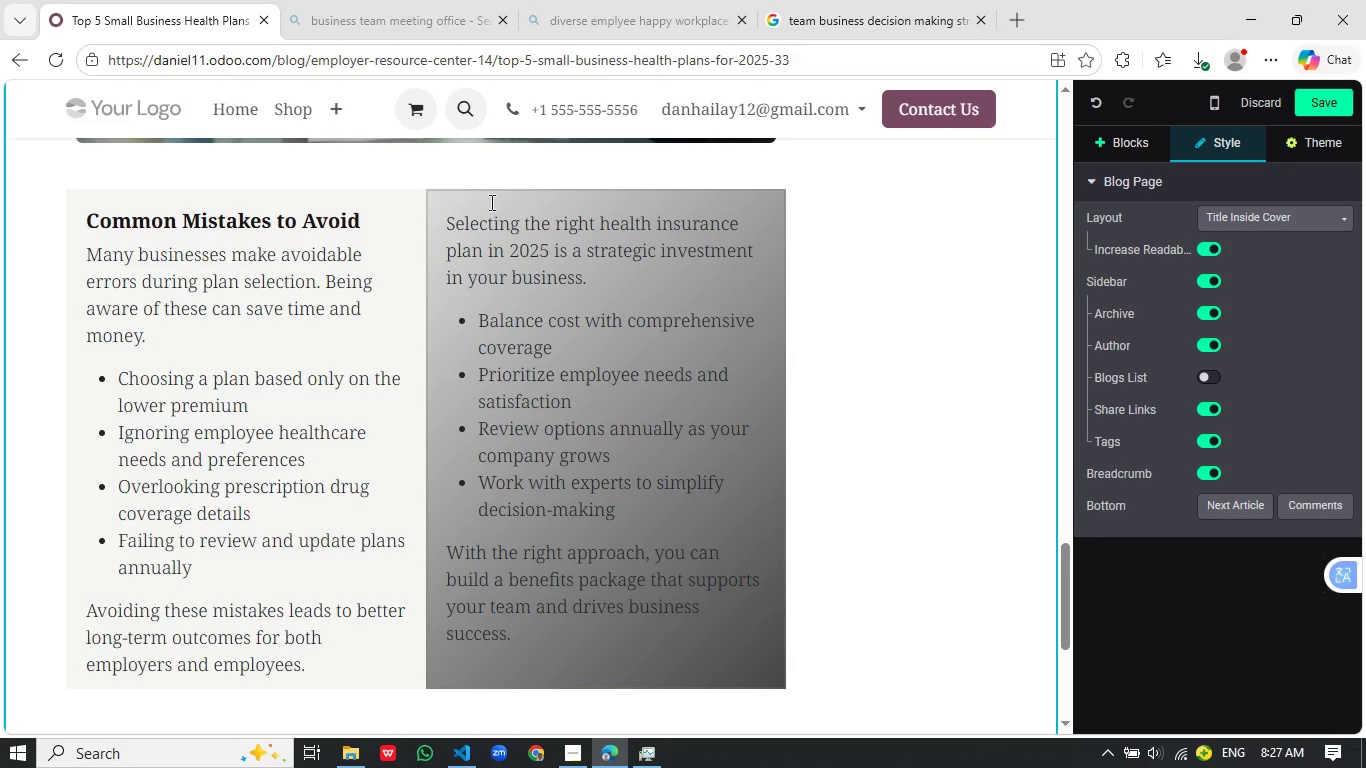 
left_click([931, 440])
 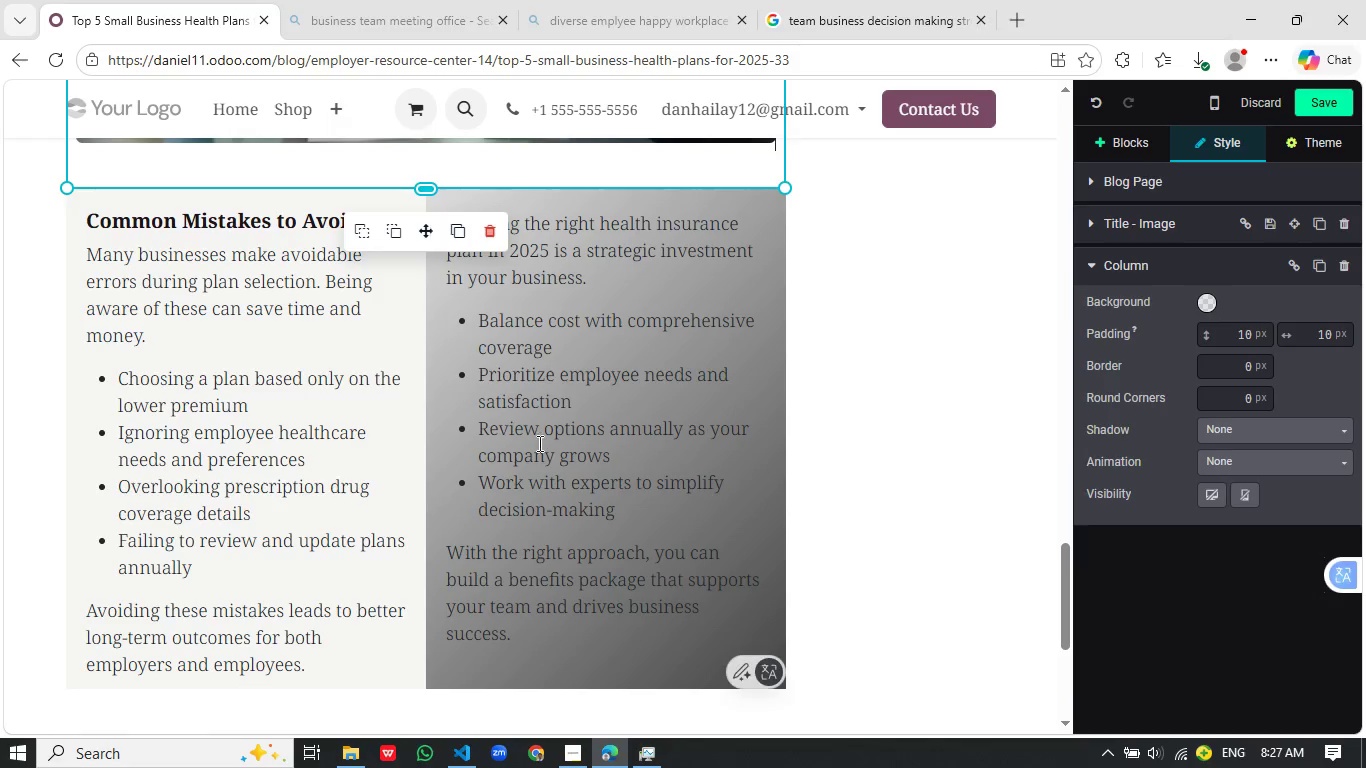 
left_click([400, 182])
 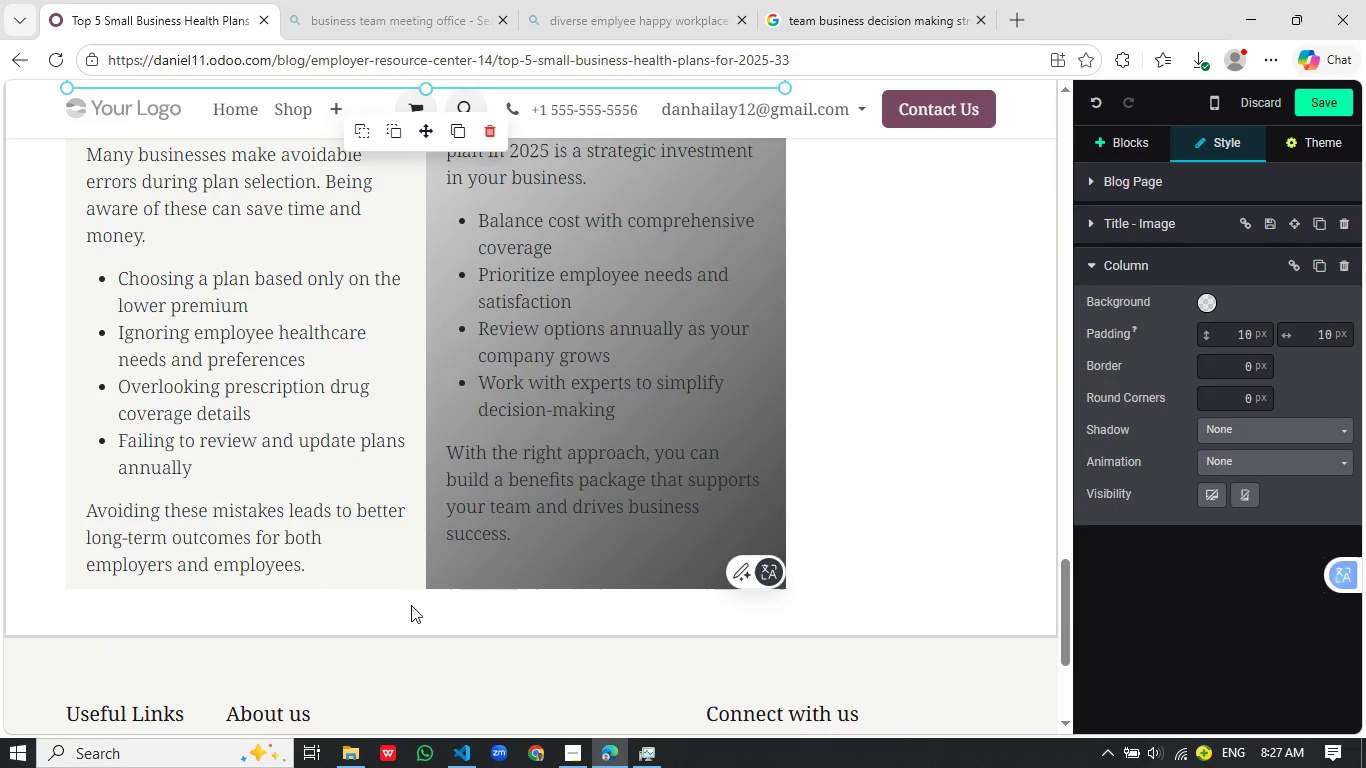 
left_click([418, 603])
 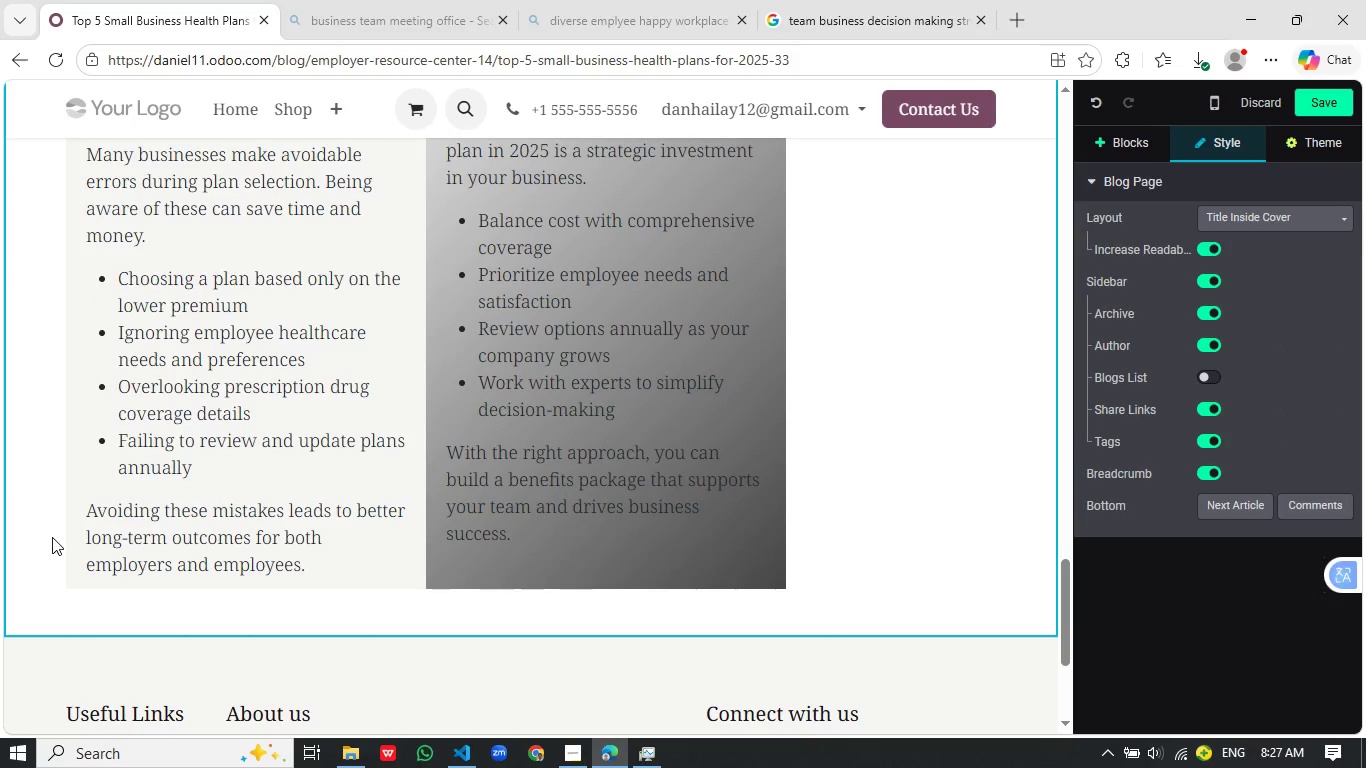 
scroll: coordinate [536, 503], scroll_direction: down, amount: 1.0
 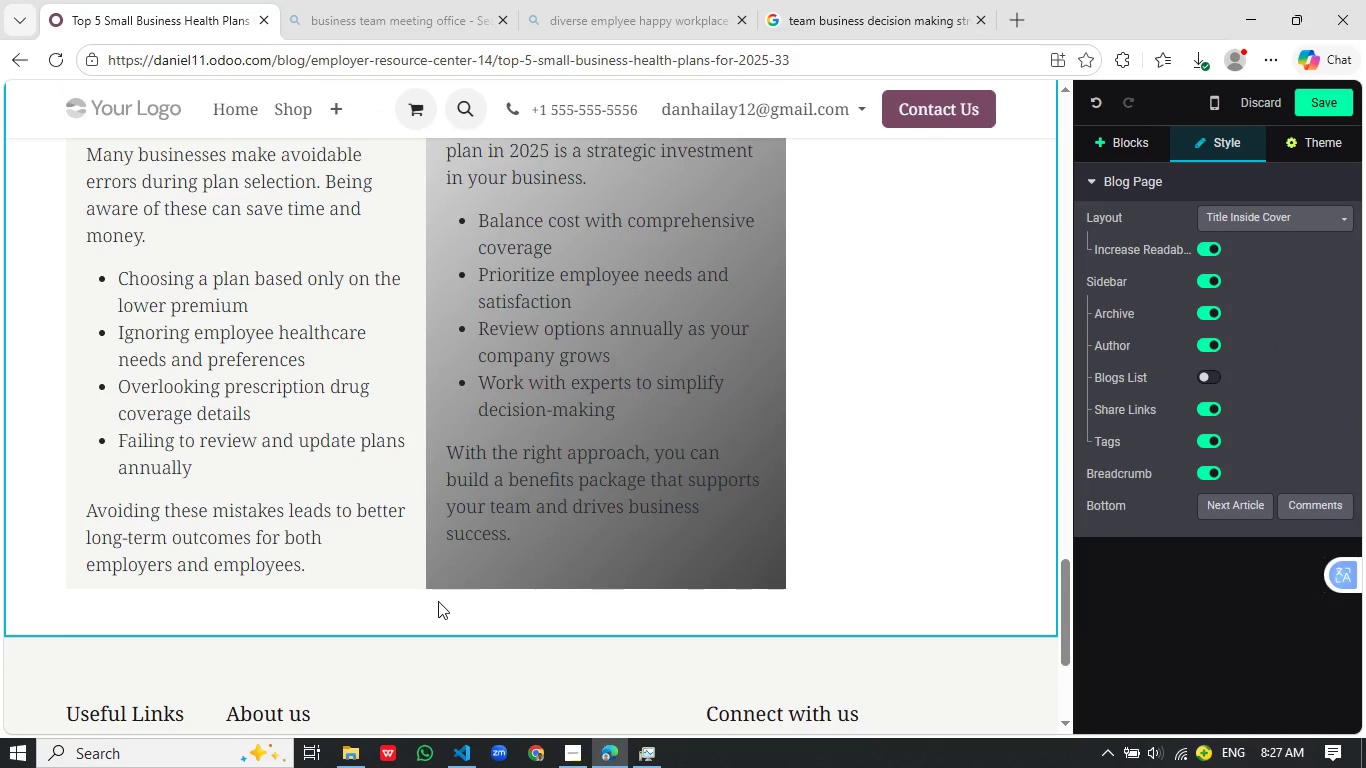 
left_click([52, 537])
 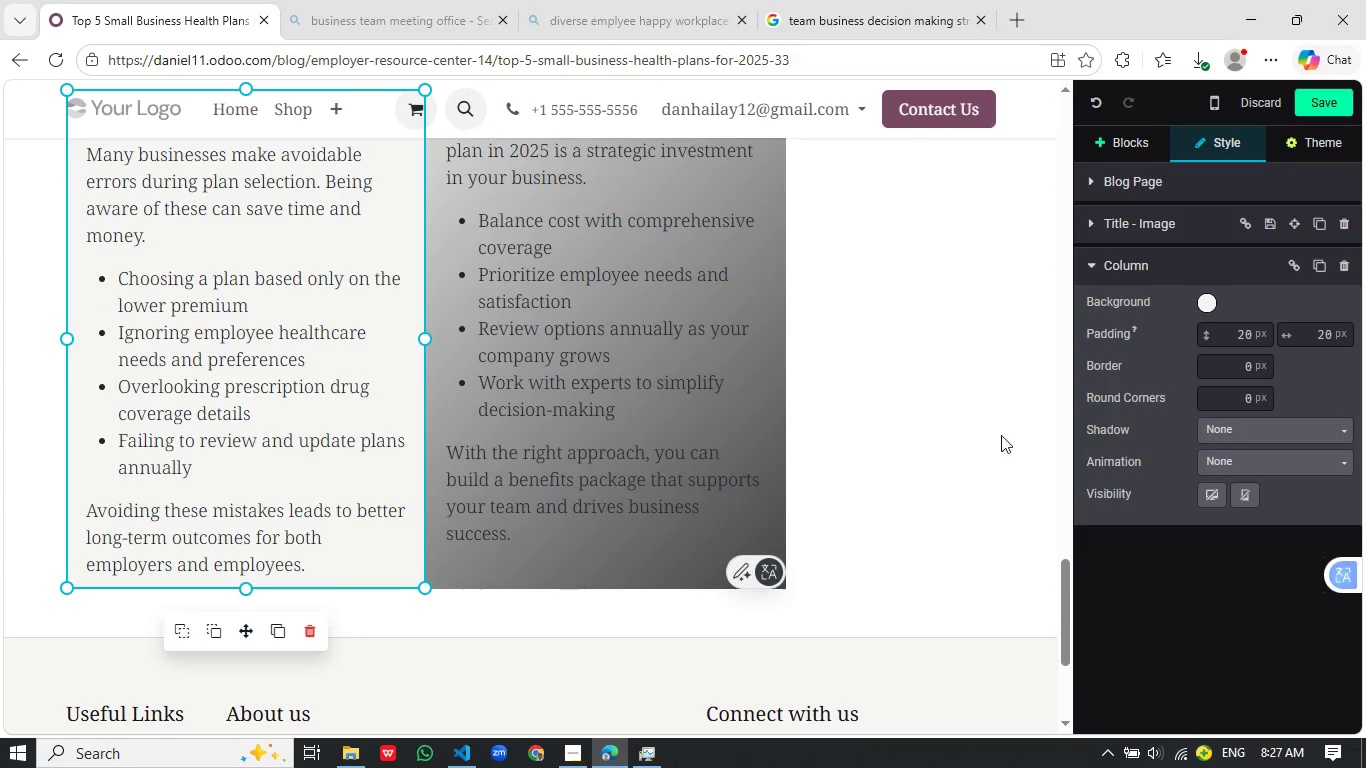 
left_click([90, 537])
 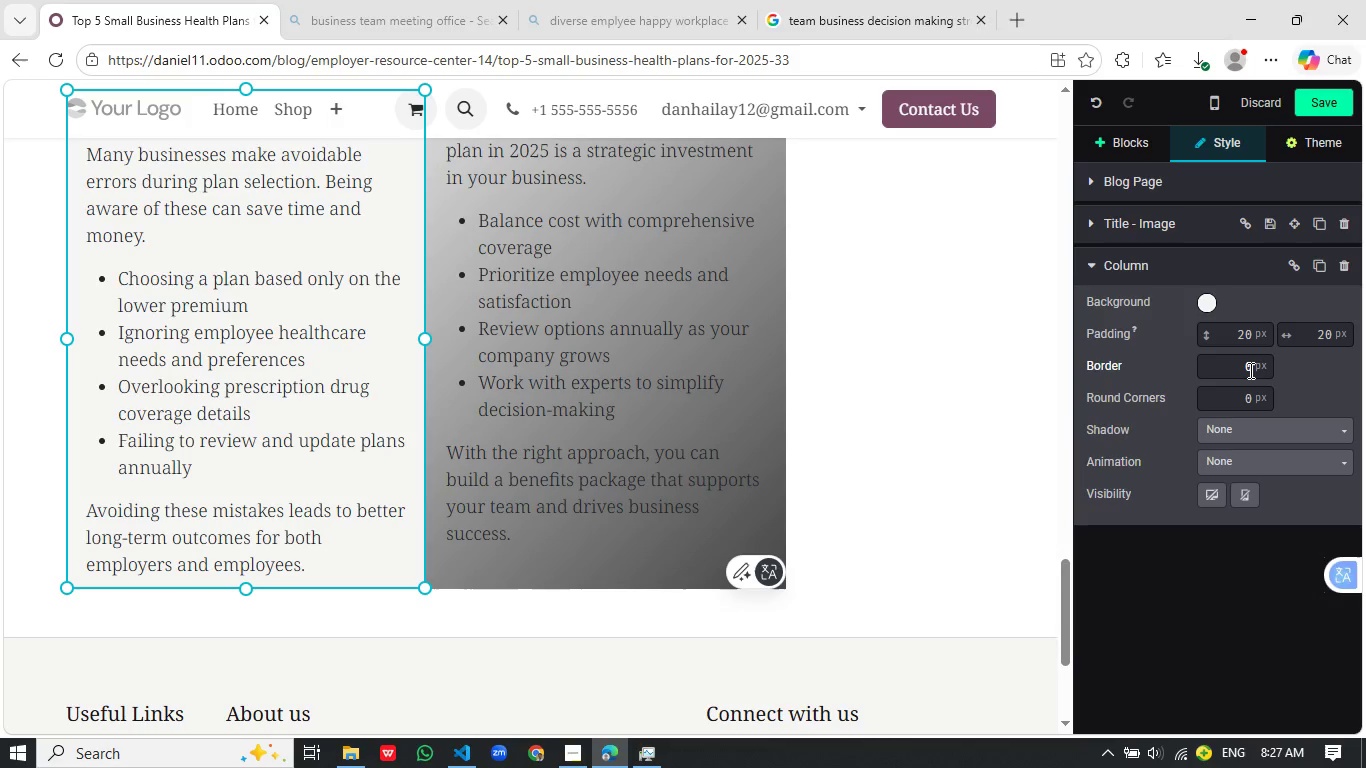 
wait(6.97)
 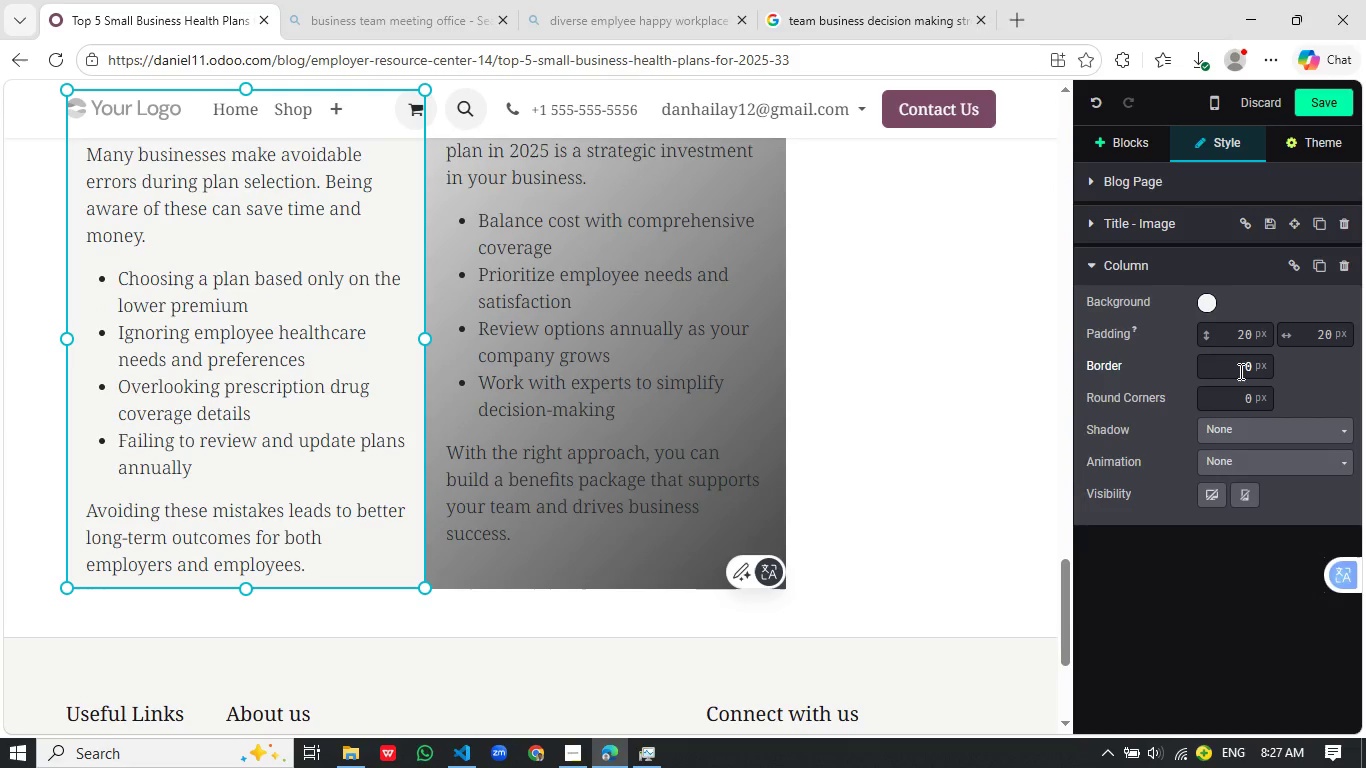 
left_click_drag(start_coordinate=[1238, 370], to_coordinate=[1269, 369])
 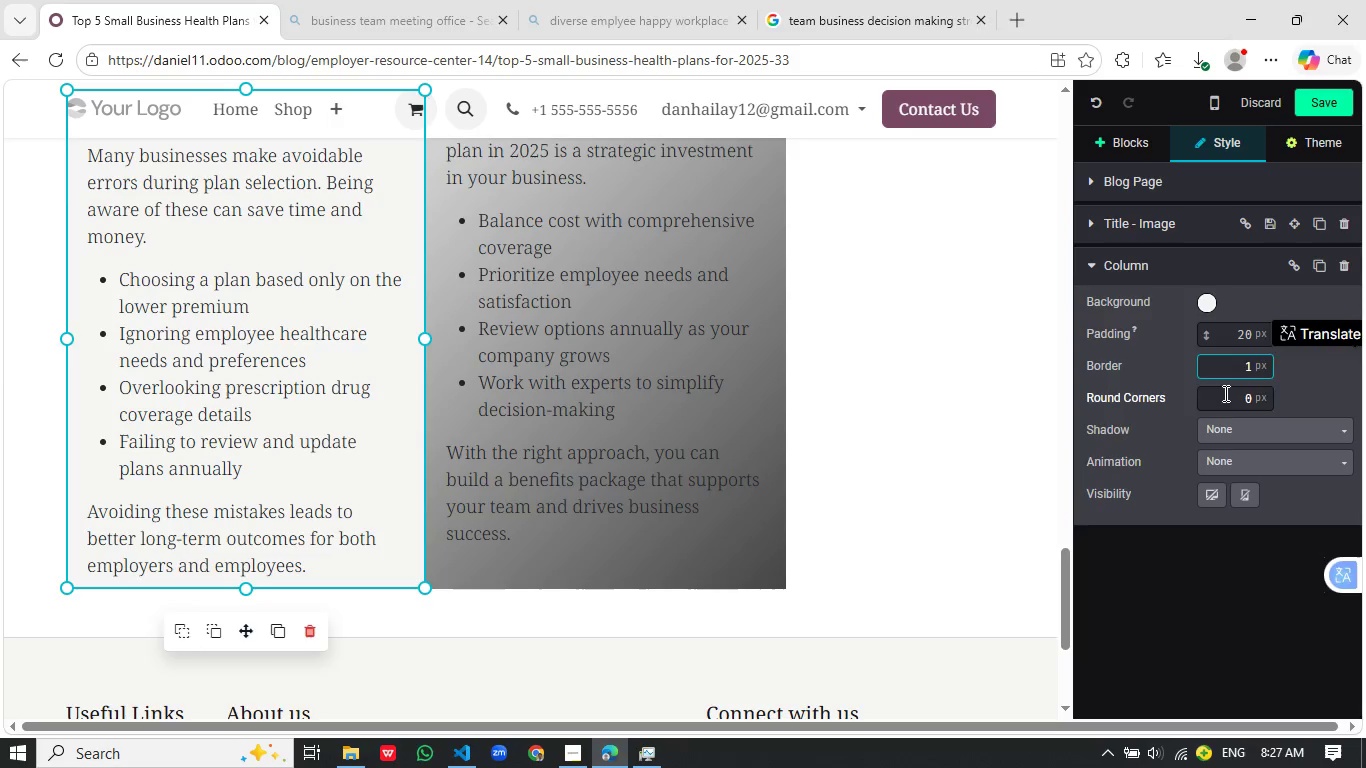 
key(1)
 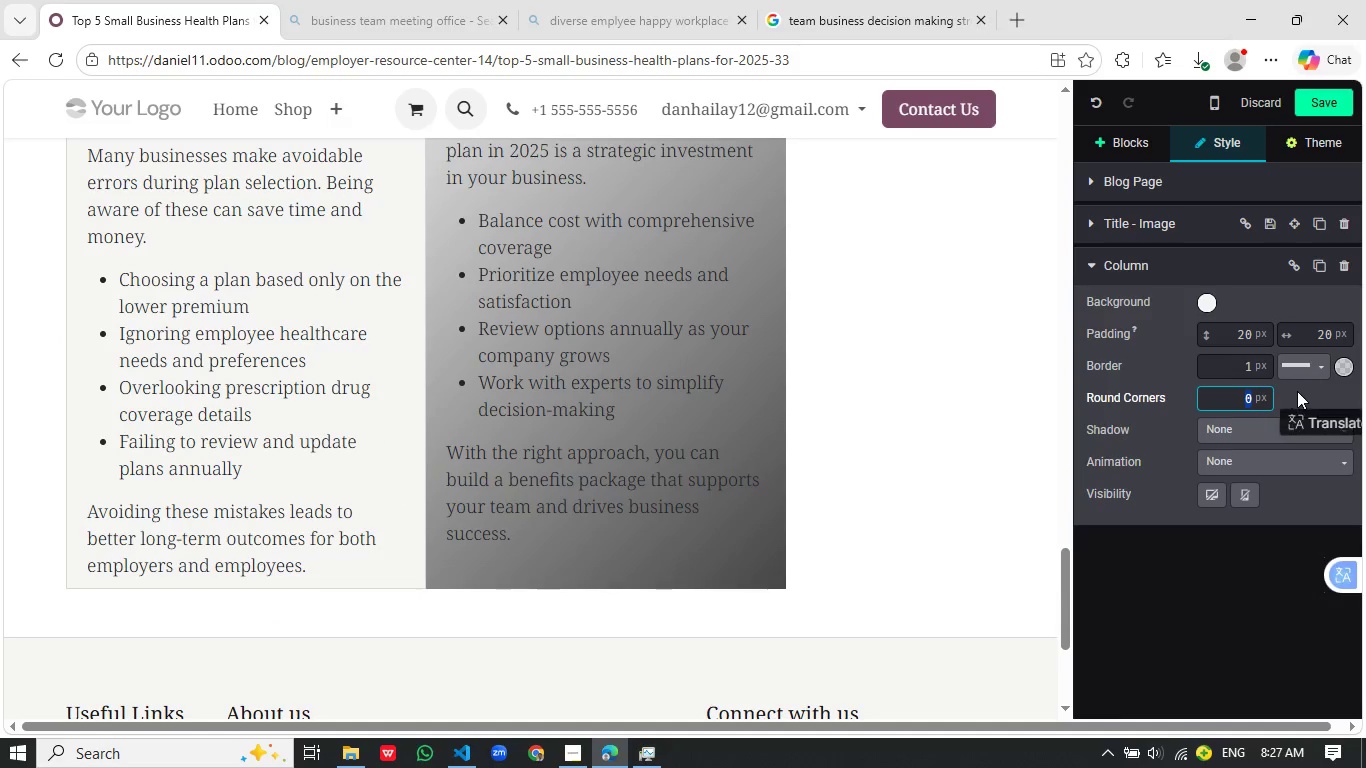 
left_click_drag(start_coordinate=[1224, 393], to_coordinate=[1299, 393])
 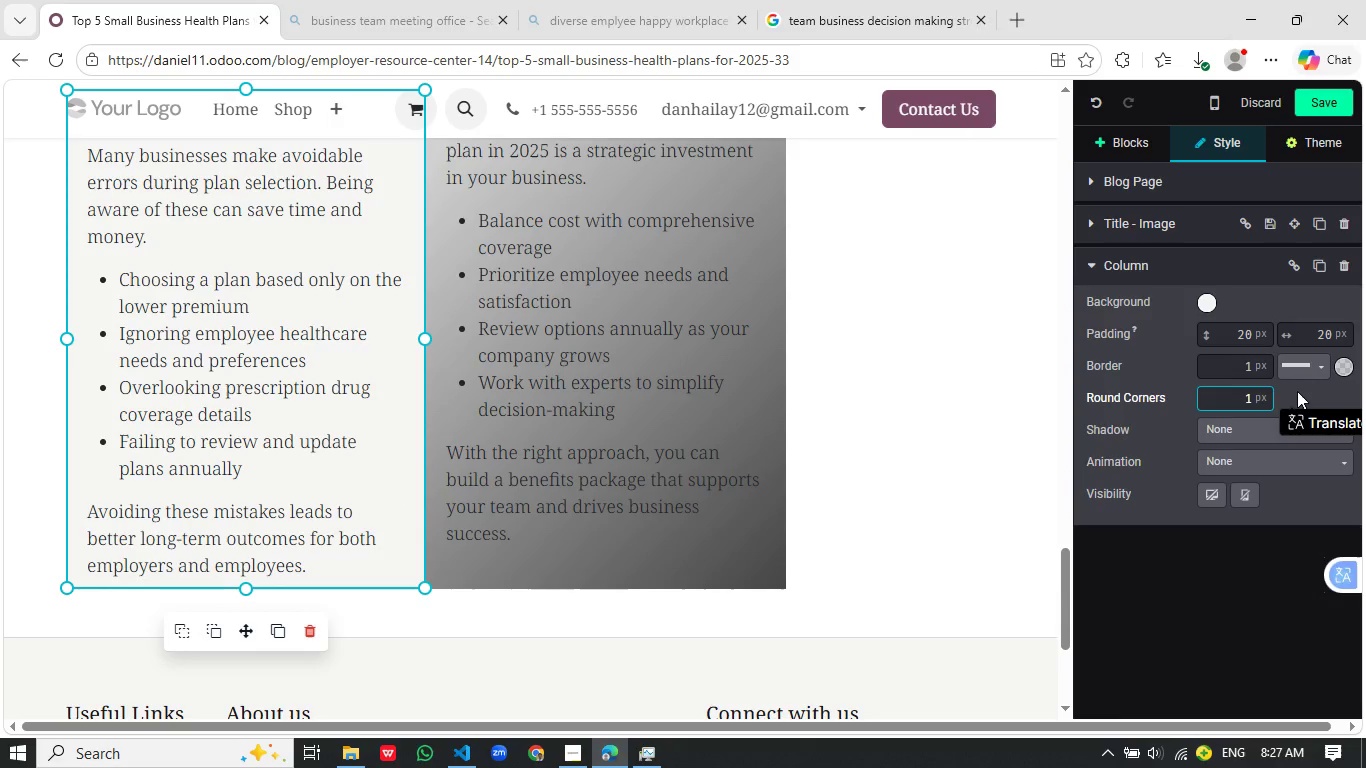 
type(10)
 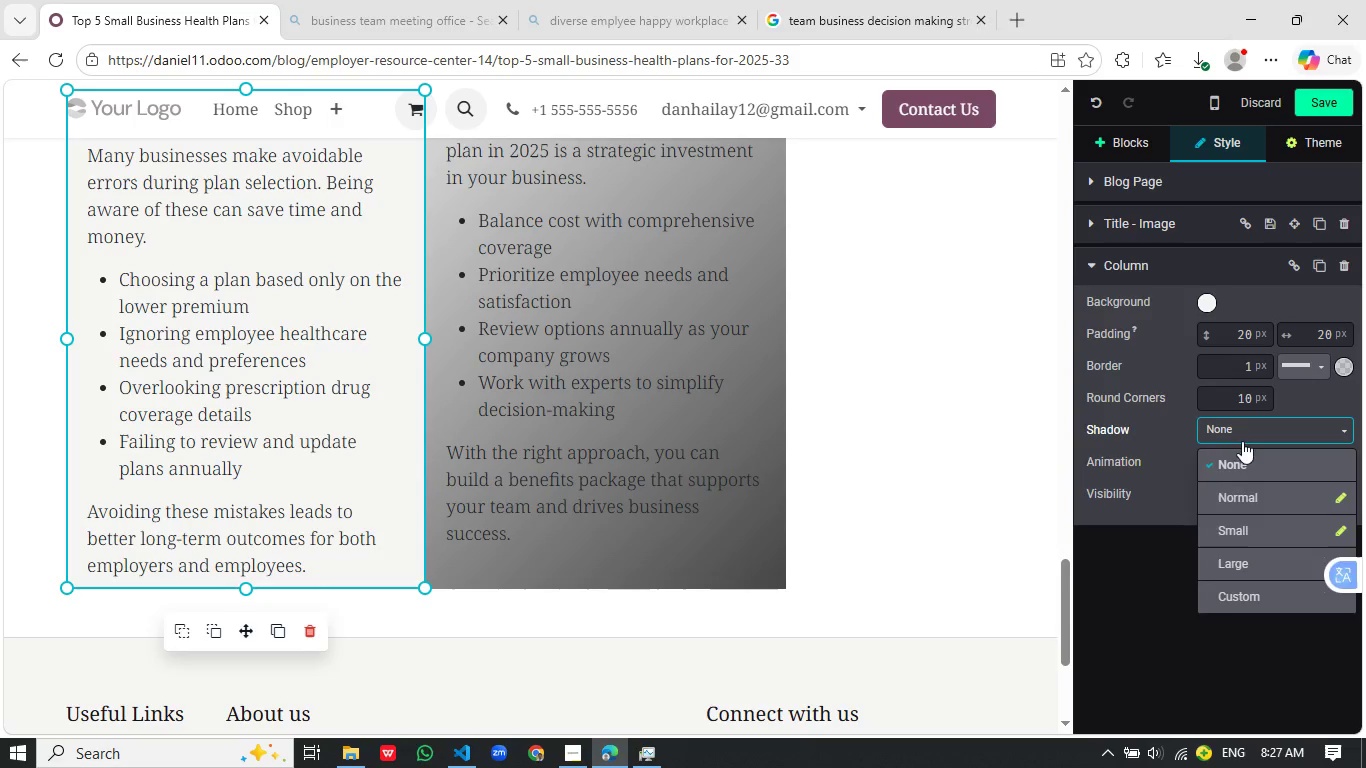 
left_click([1239, 425])
 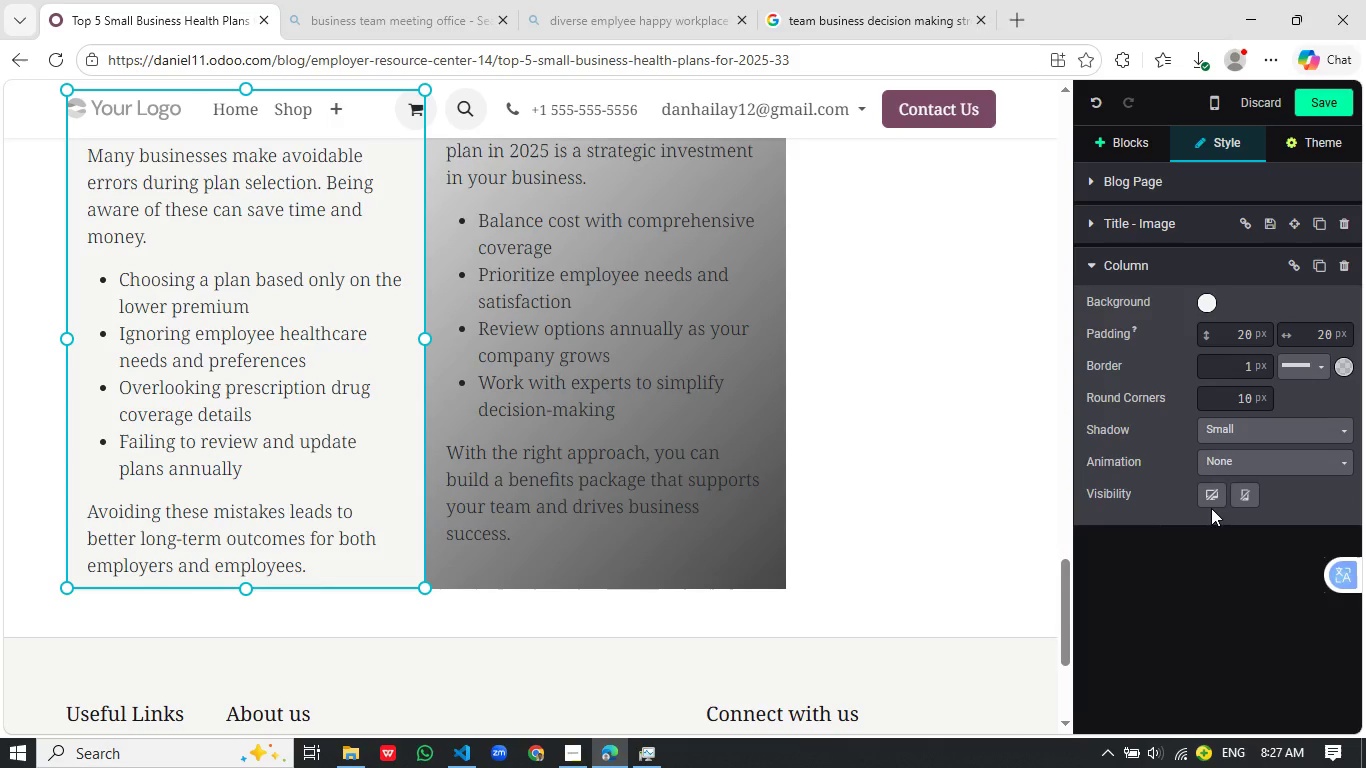 
left_click([1233, 528])
 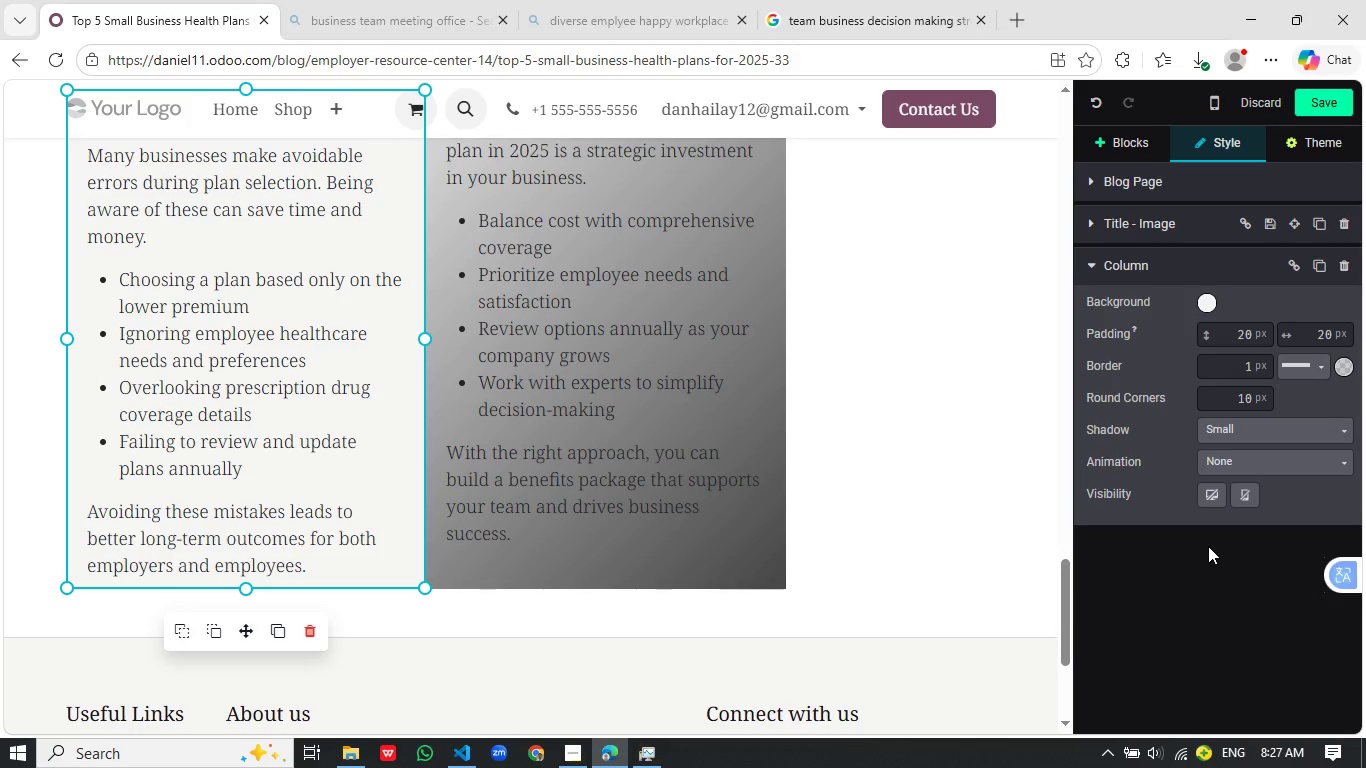 
left_click([1211, 555])
 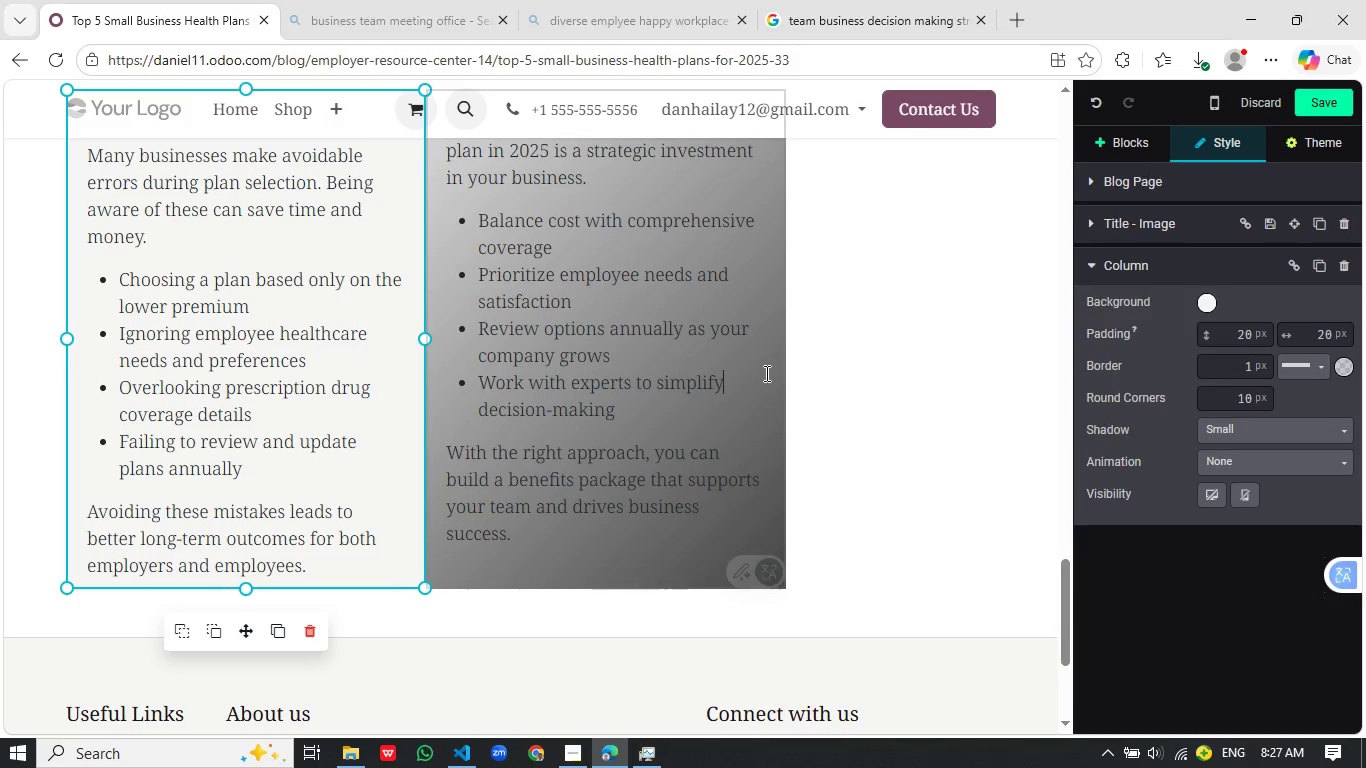 
left_click([765, 373])
 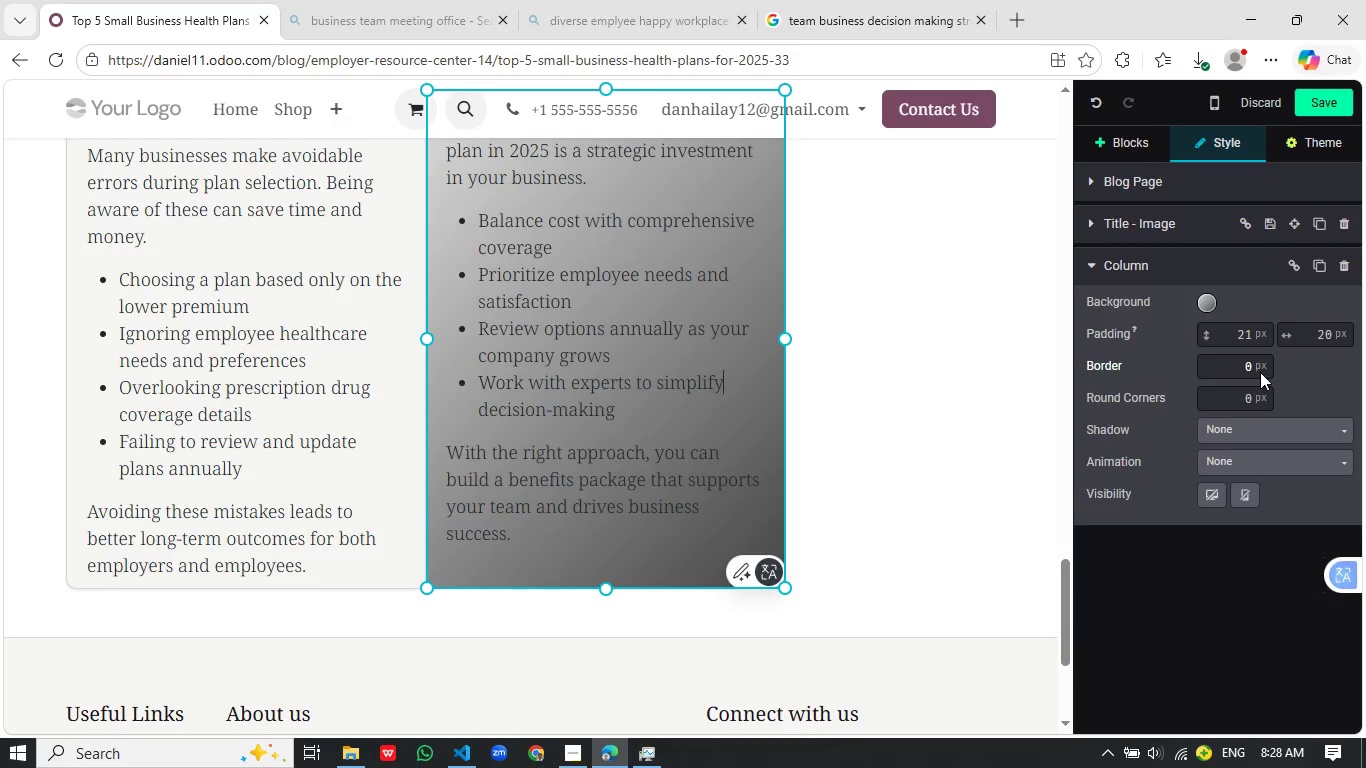 
wait(65.47)
 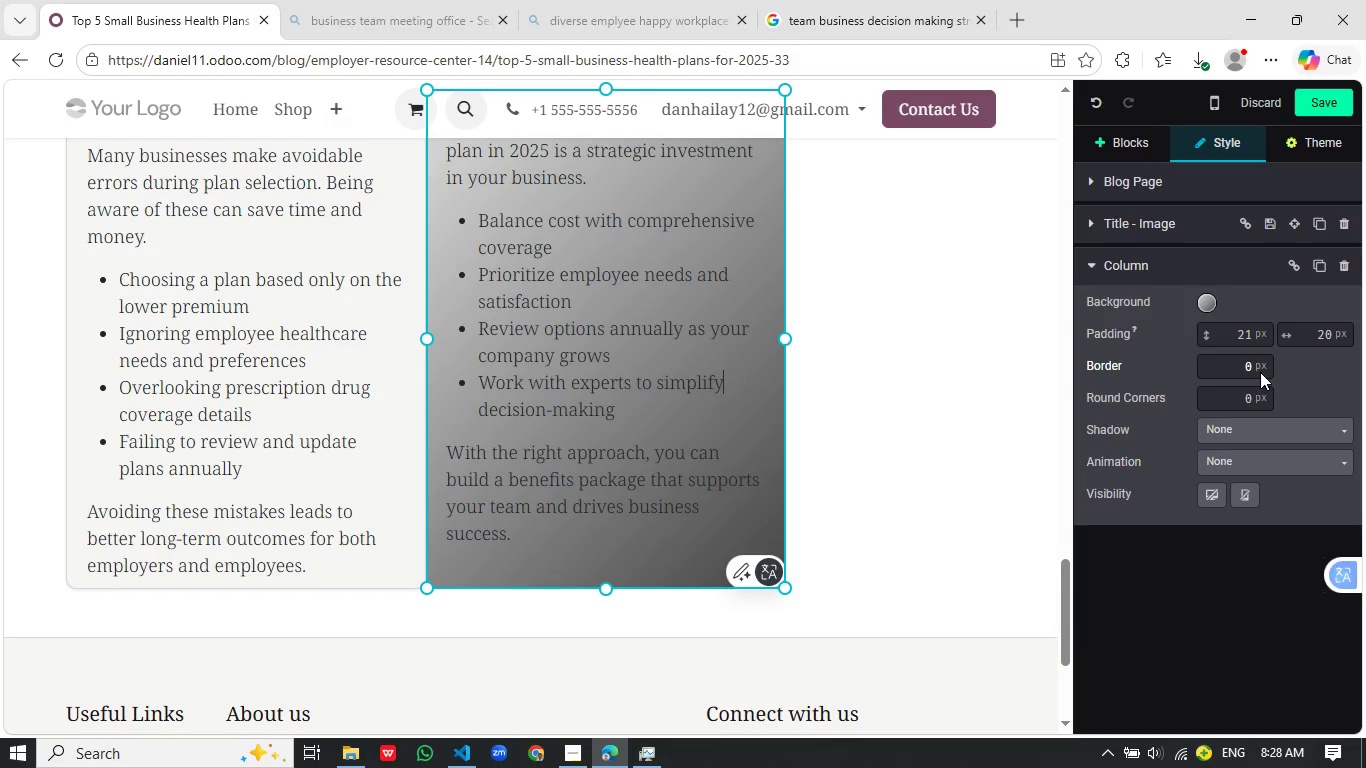 
left_click_drag(start_coordinate=[1241, 368], to_coordinate=[1282, 364])
 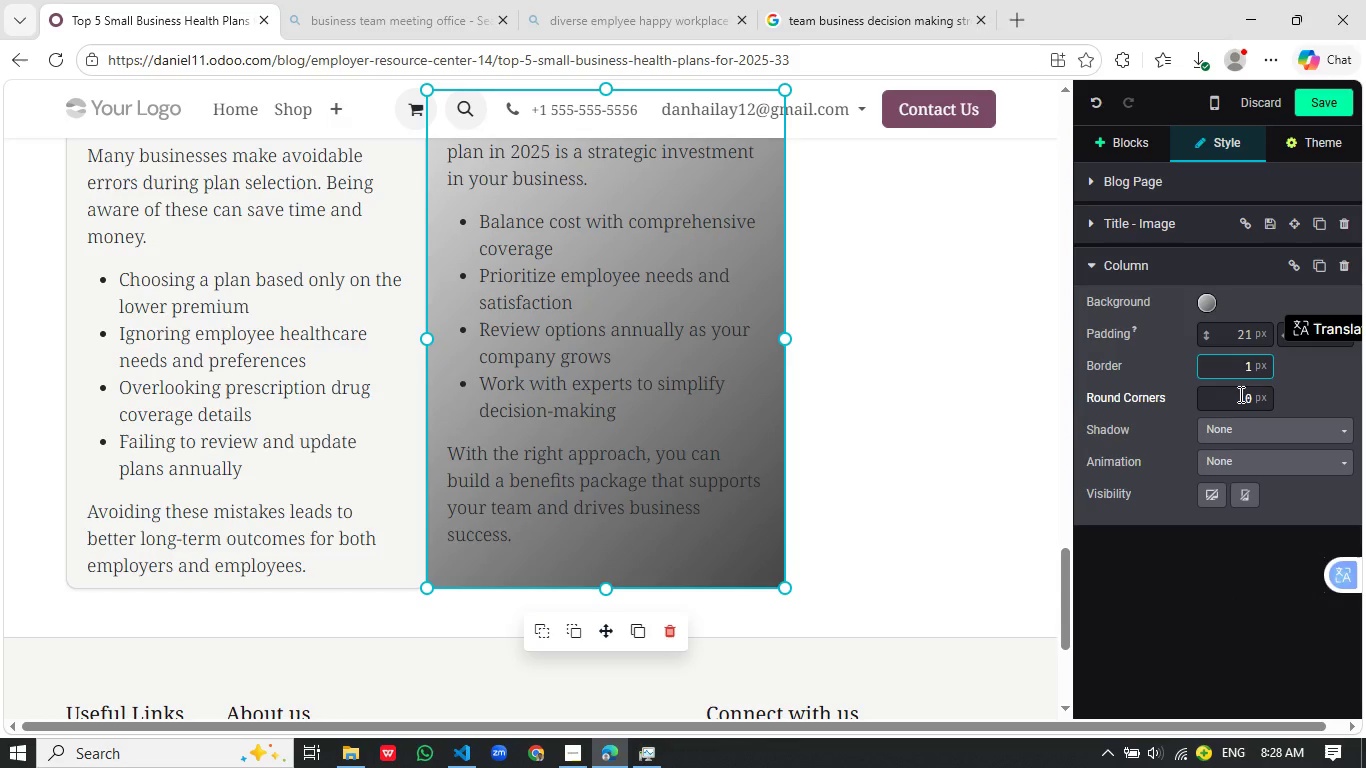 
key(1)
 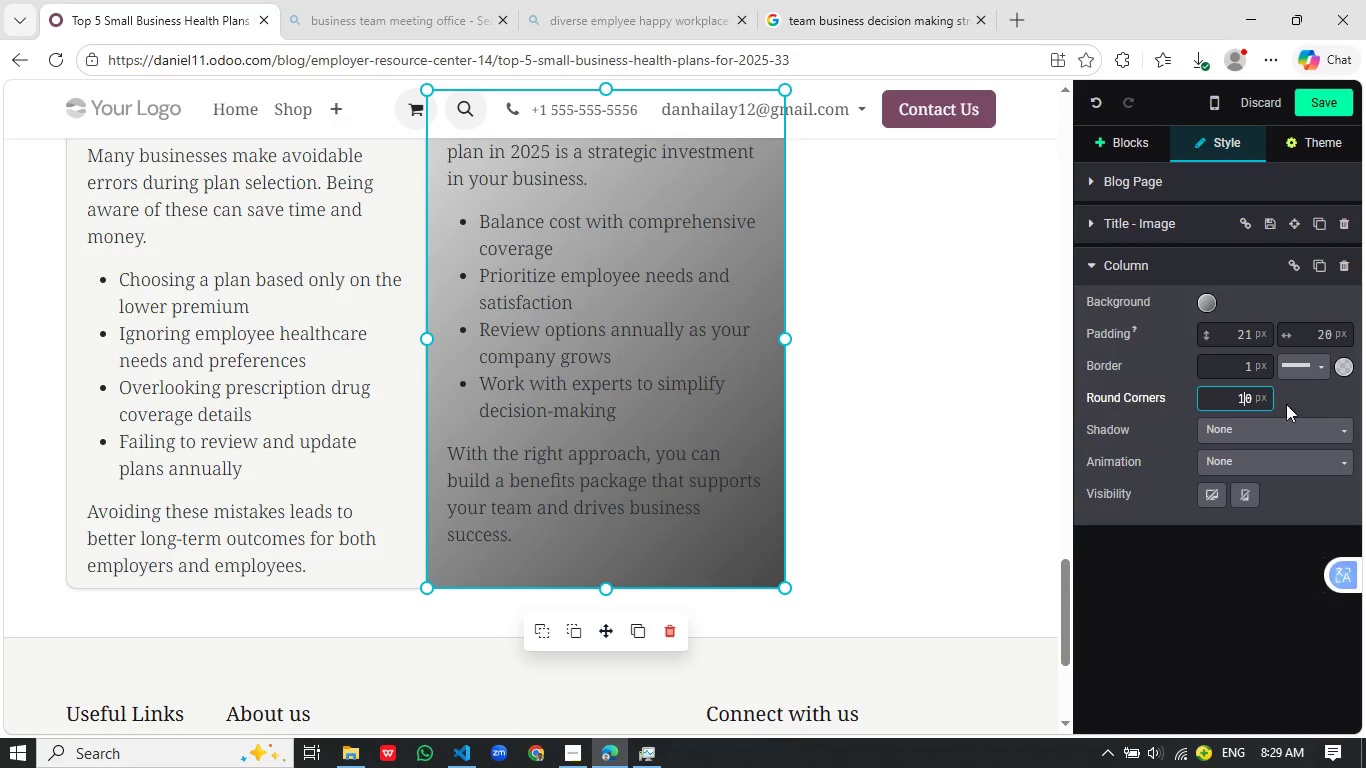 
left_click([1239, 394])
 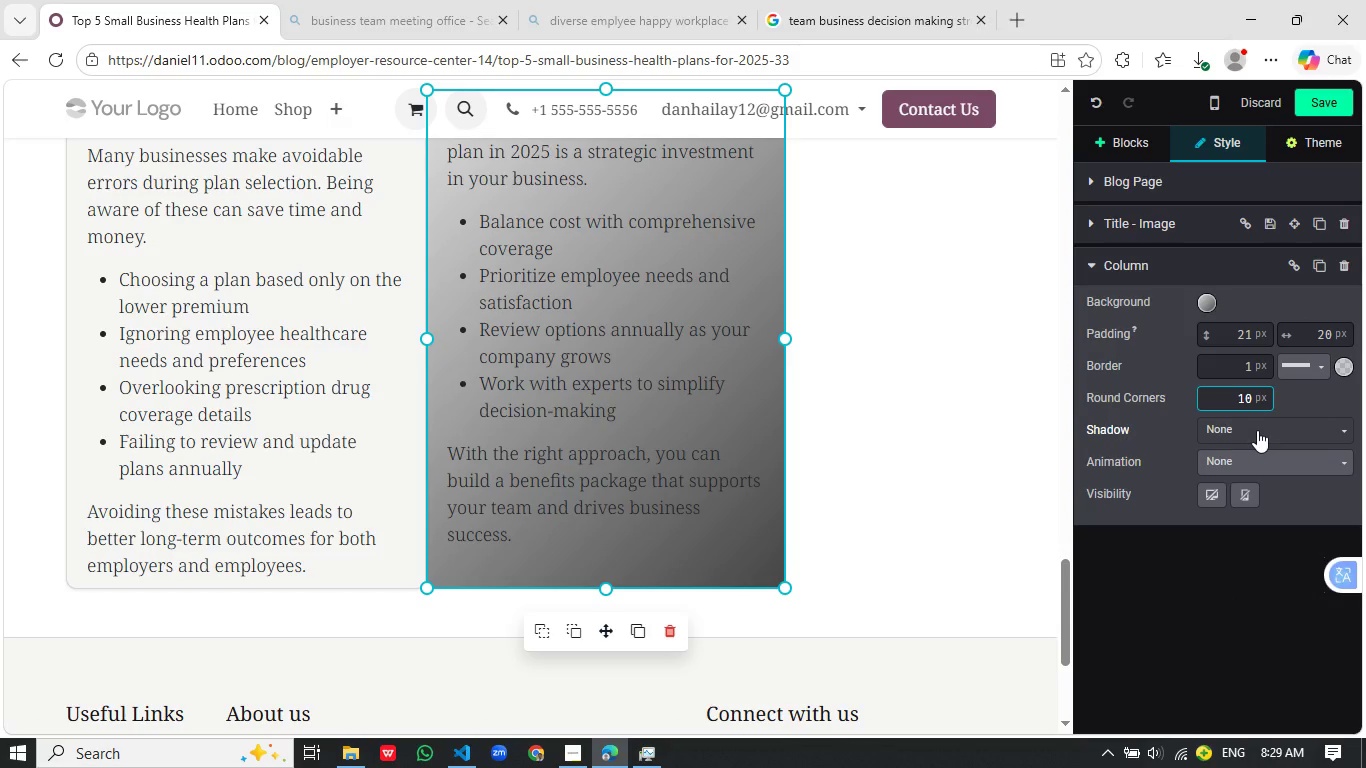 
key(1)
 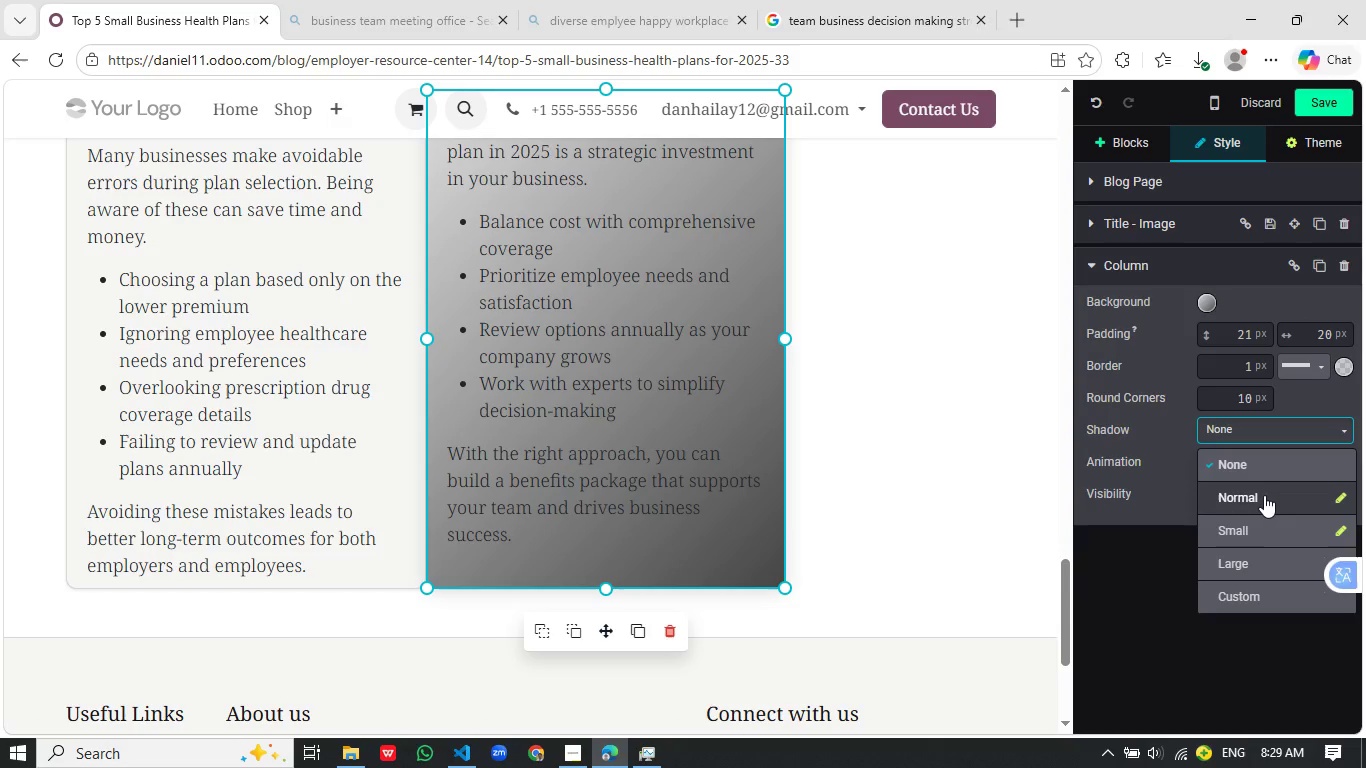 
left_click([1257, 430])
 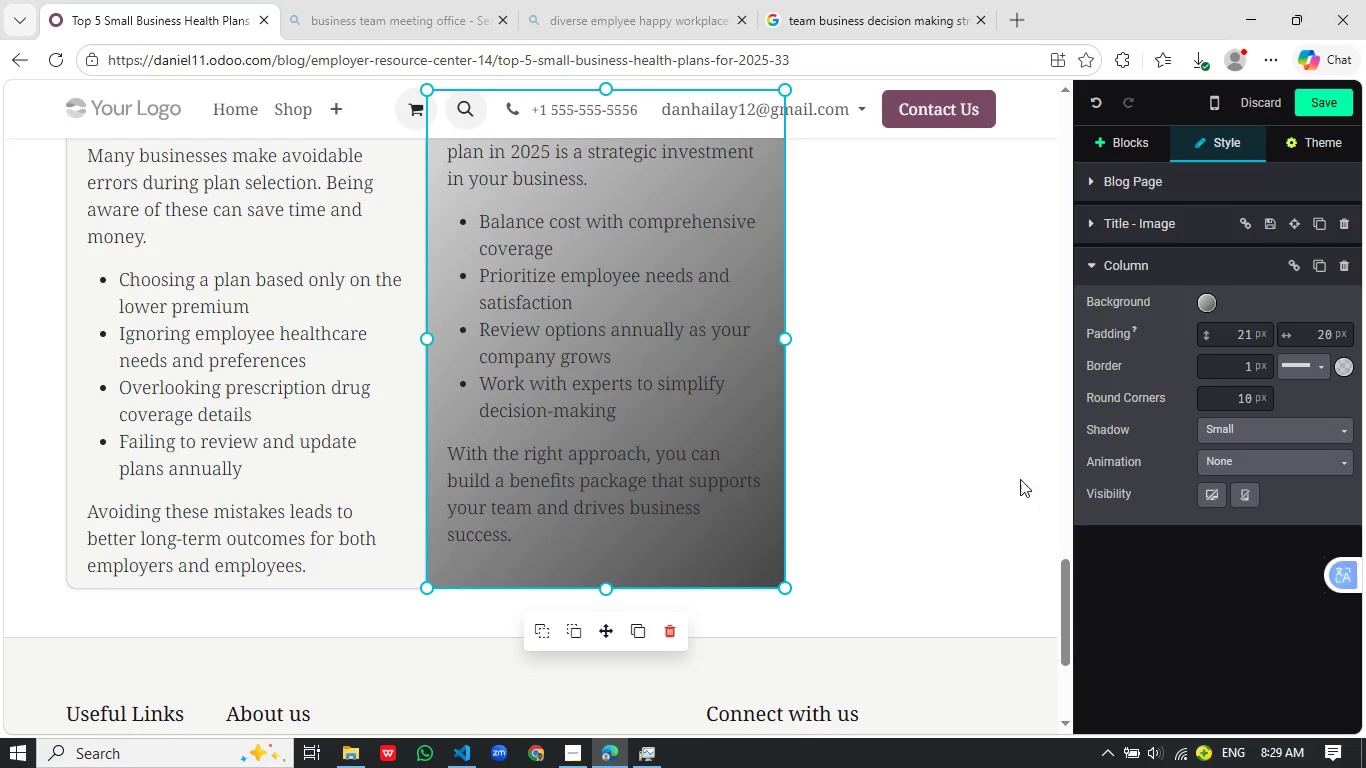 
left_click([1242, 521])
 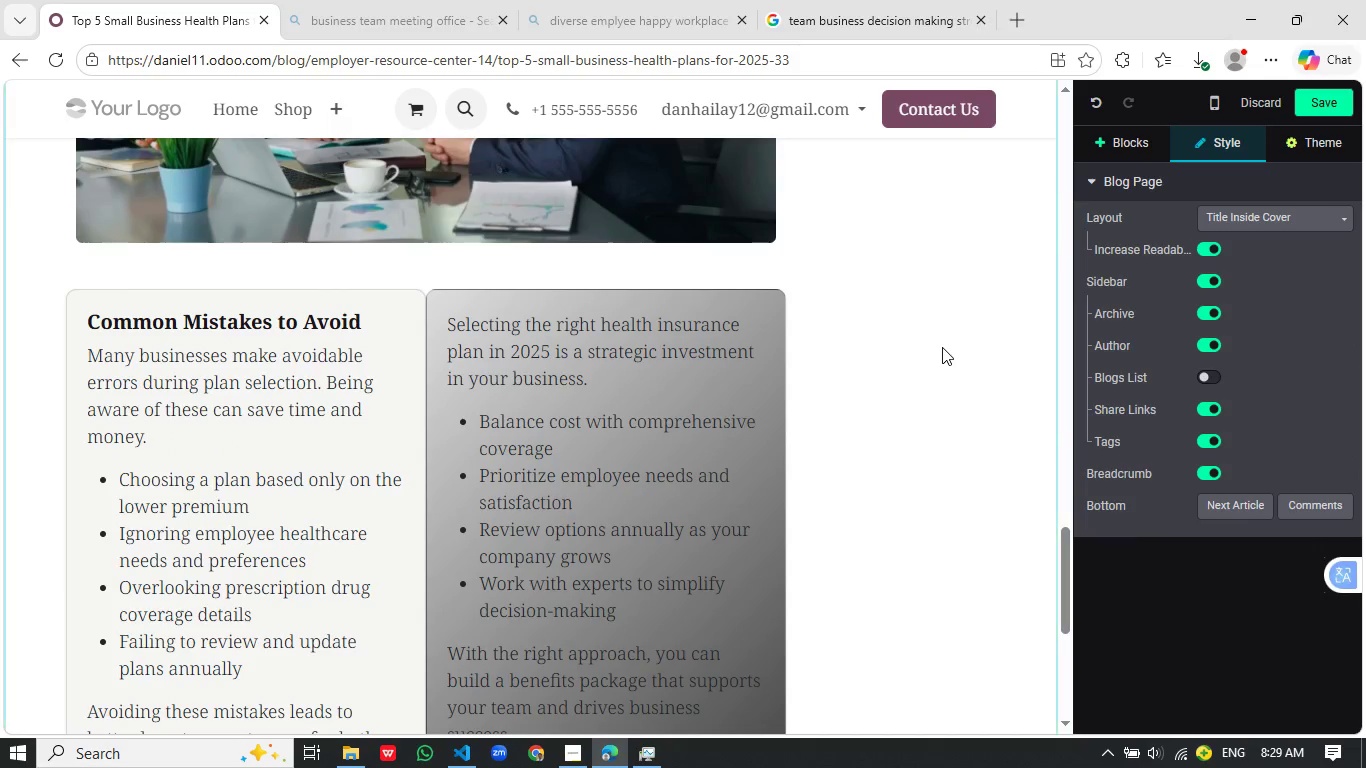 
scroll: coordinate [942, 347], scroll_direction: up, amount: 2.0
 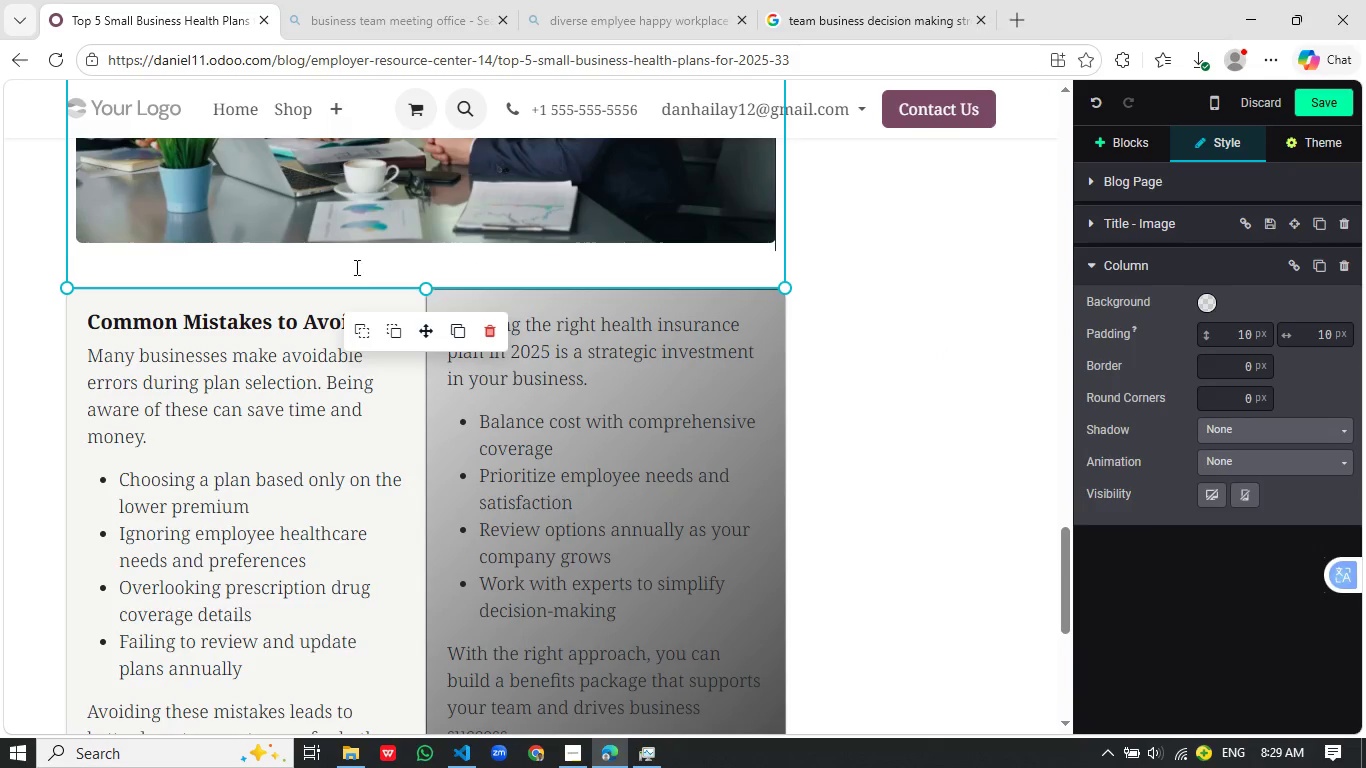 
left_click([348, 266])
 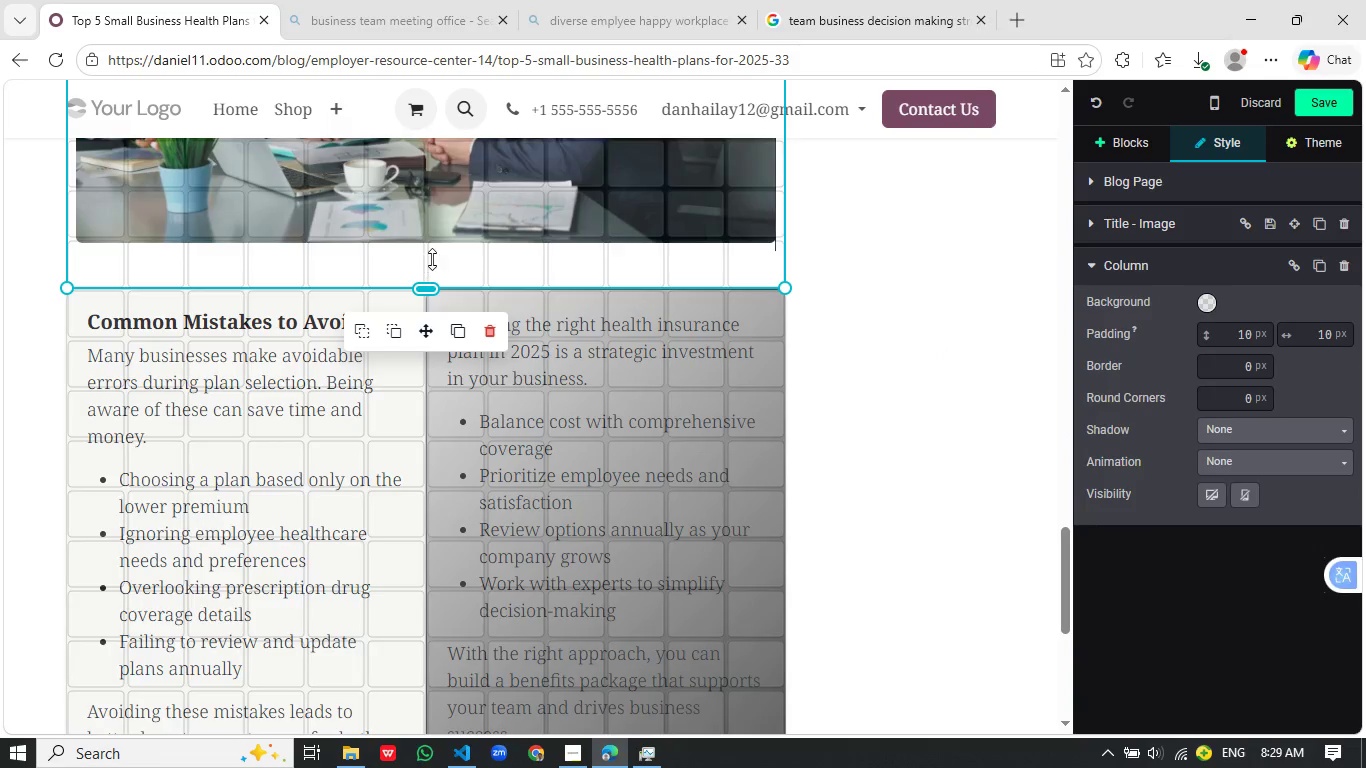 
left_click_drag(start_coordinate=[427, 281], to_coordinate=[455, 229])
 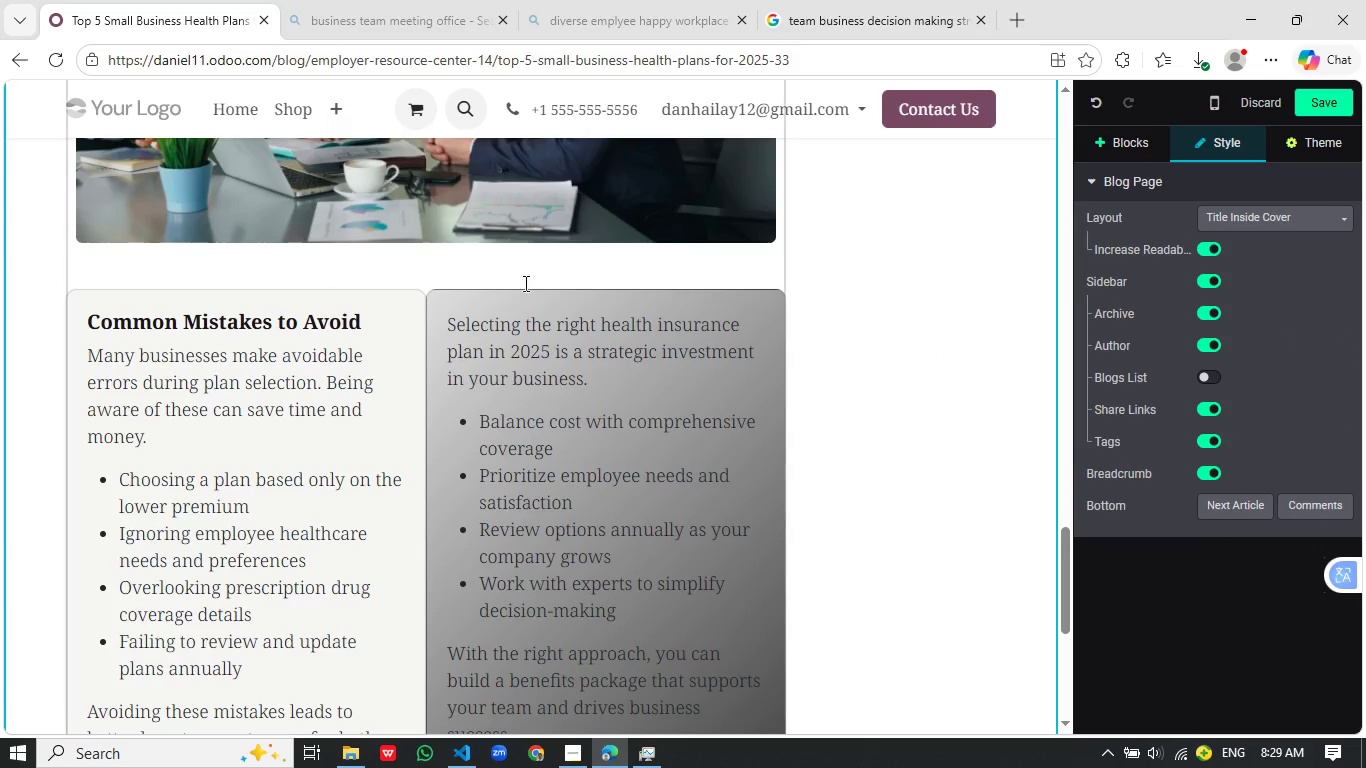 
left_click([939, 215])
 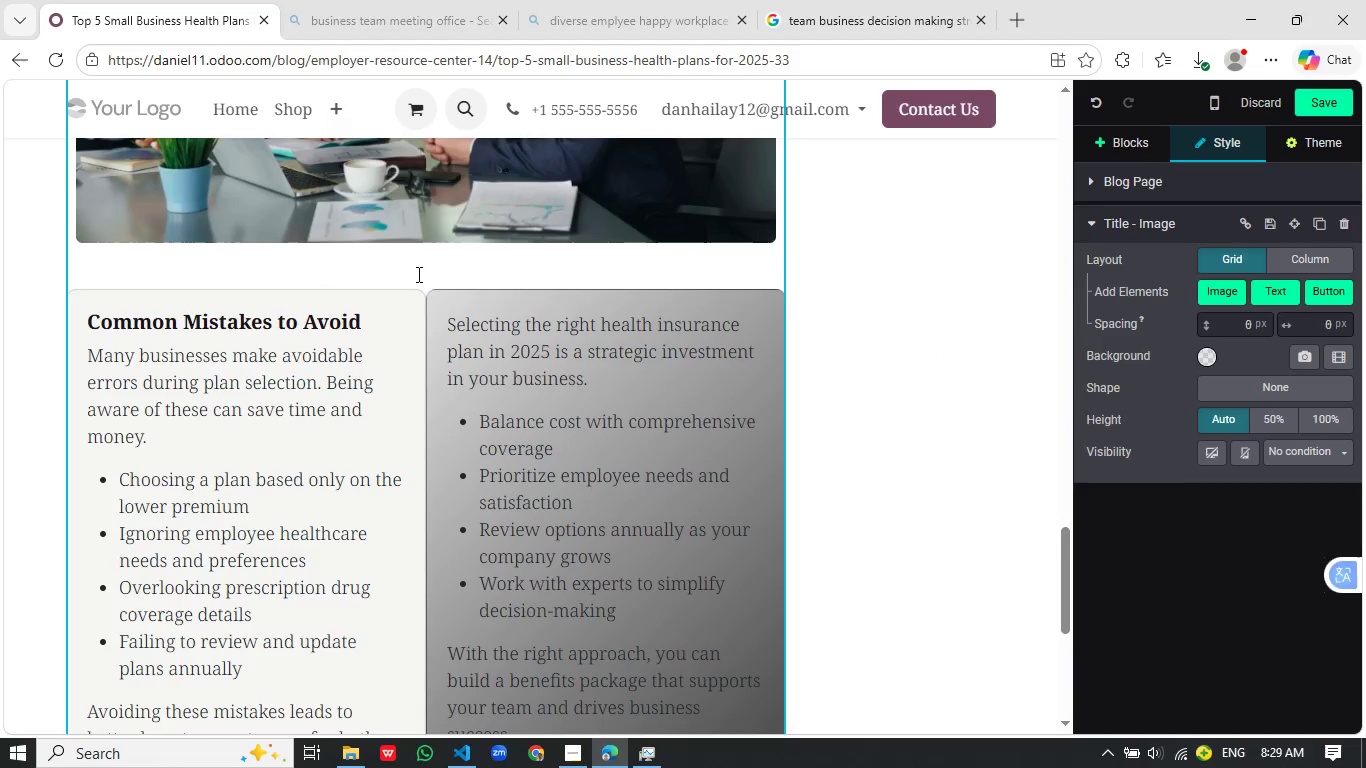 
left_click([469, 273])
 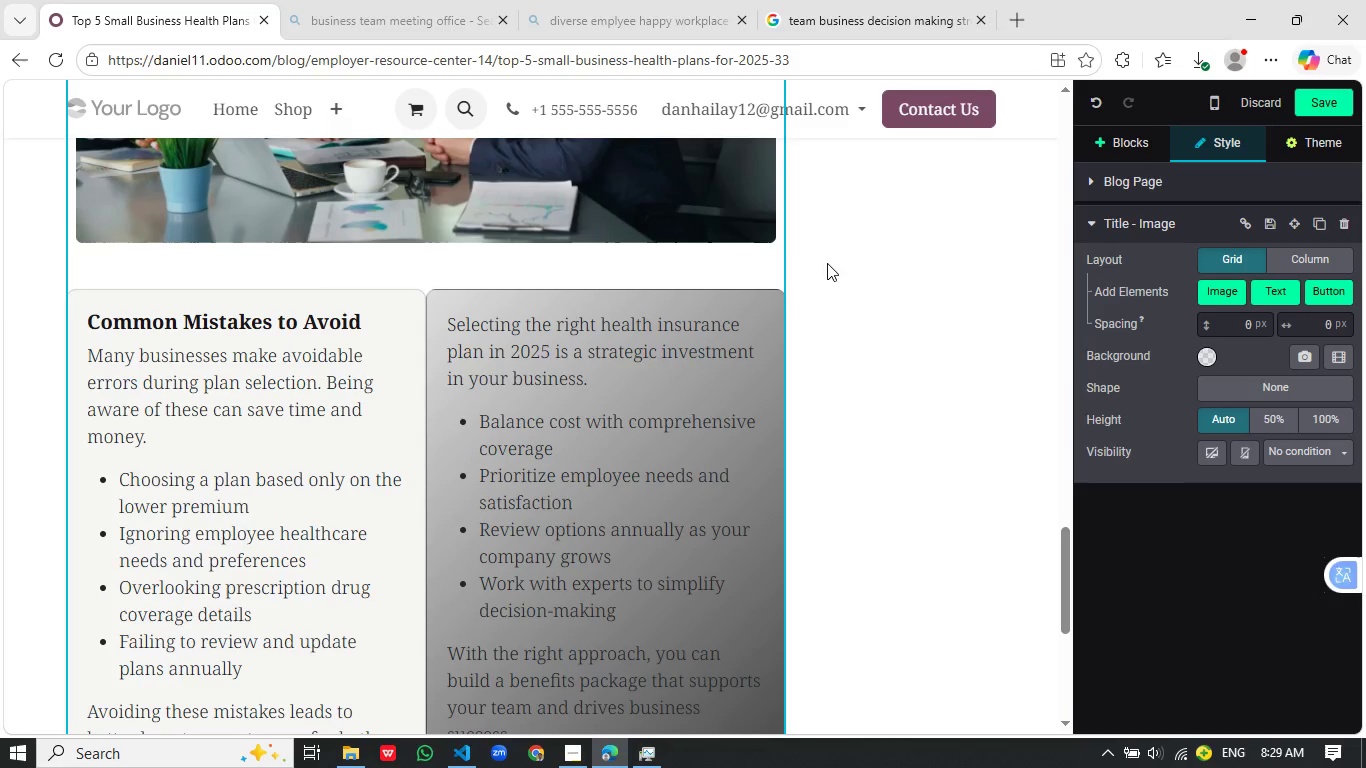 
left_click([363, 279])
 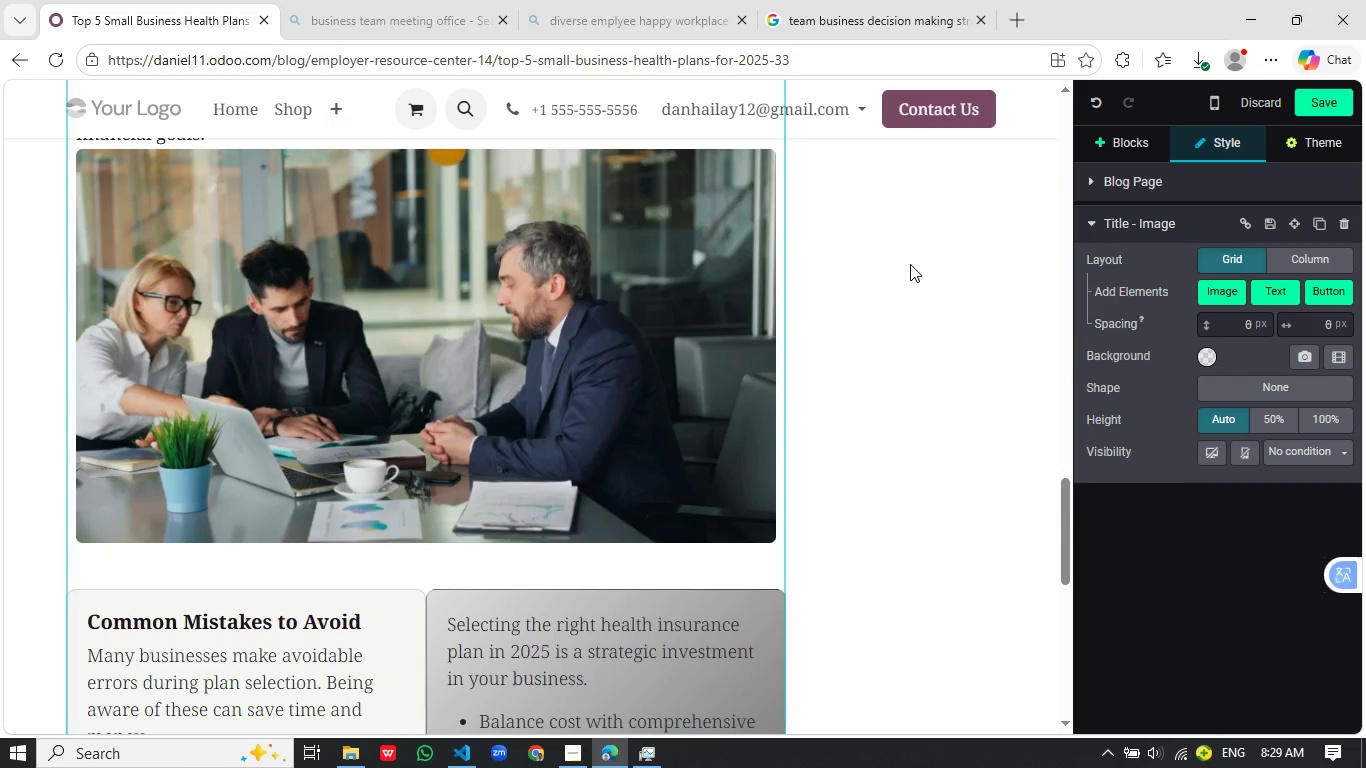 
scroll: coordinate [910, 264], scroll_direction: up, amount: 3.0
 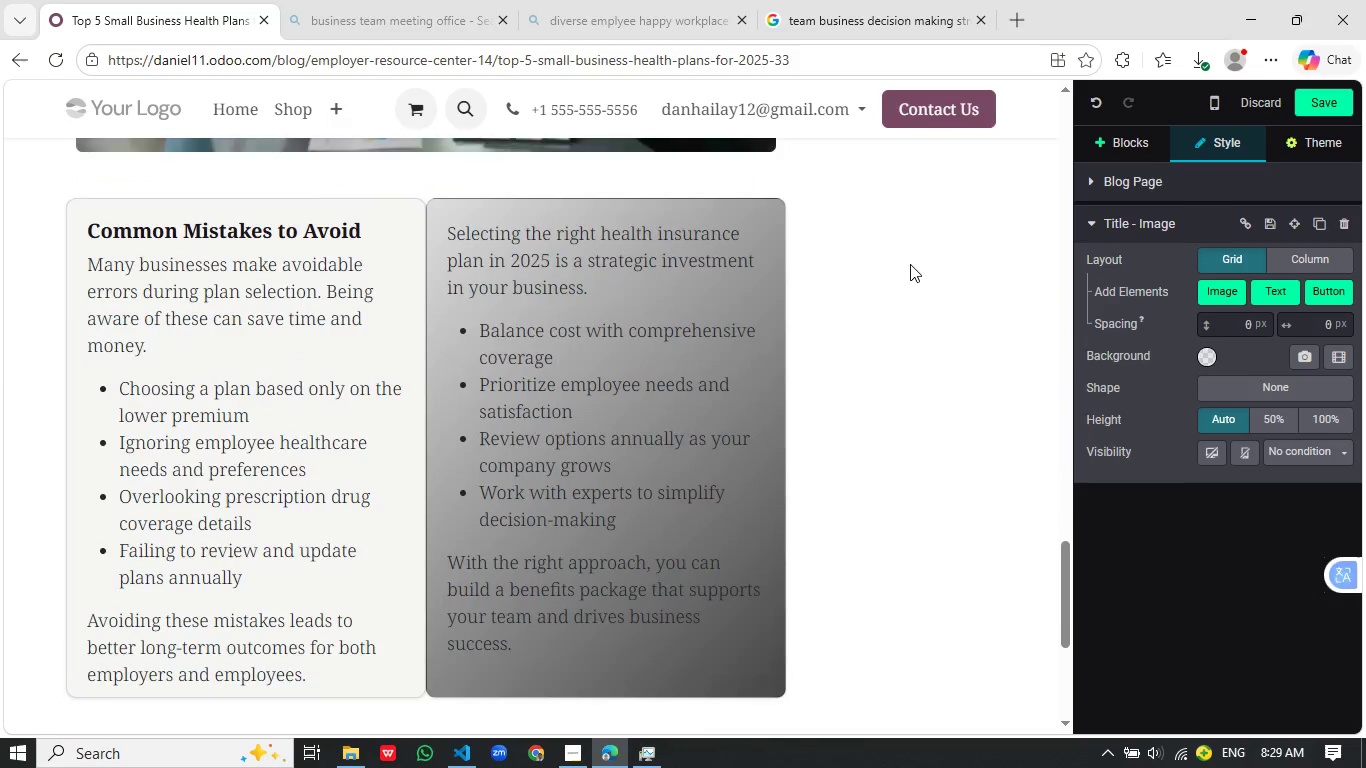 
scroll: coordinate [910, 264], scroll_direction: down, amount: 8.0
 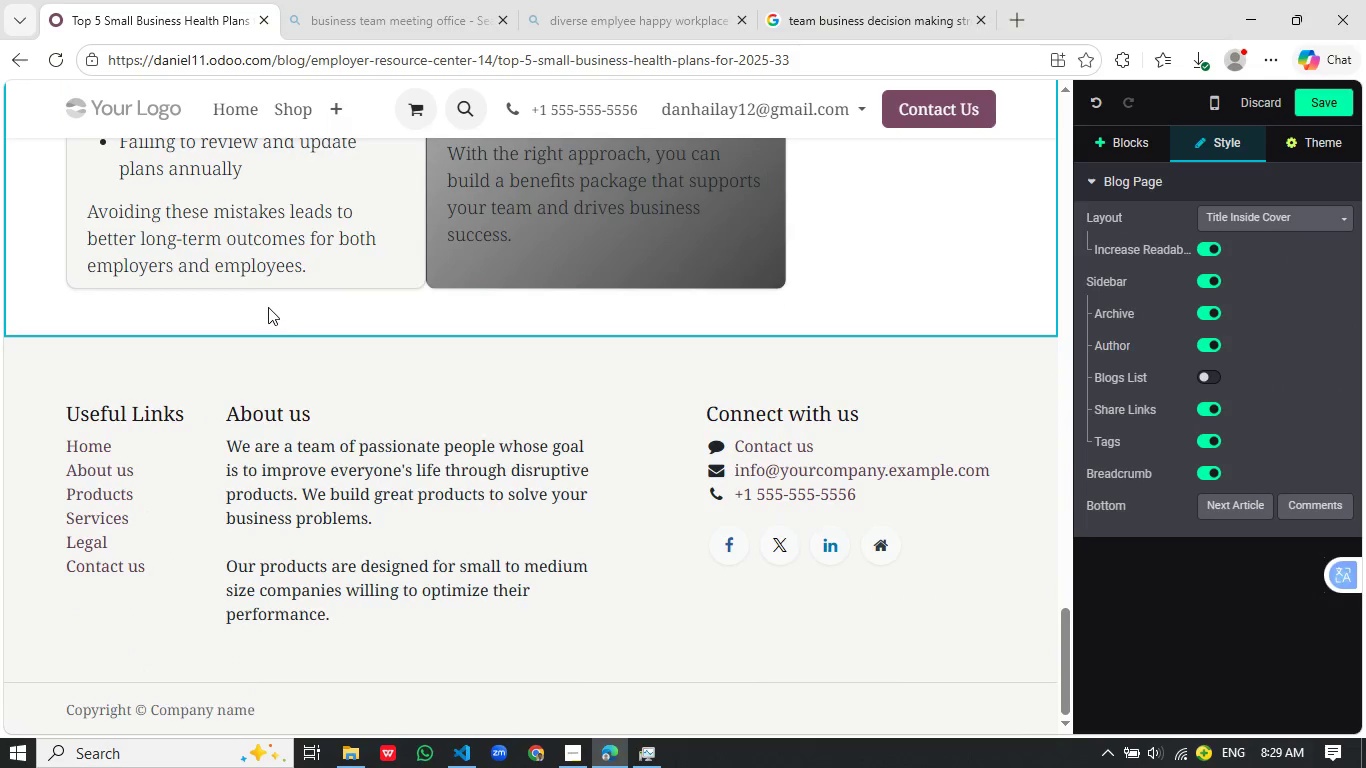 
left_click([274, 304])
 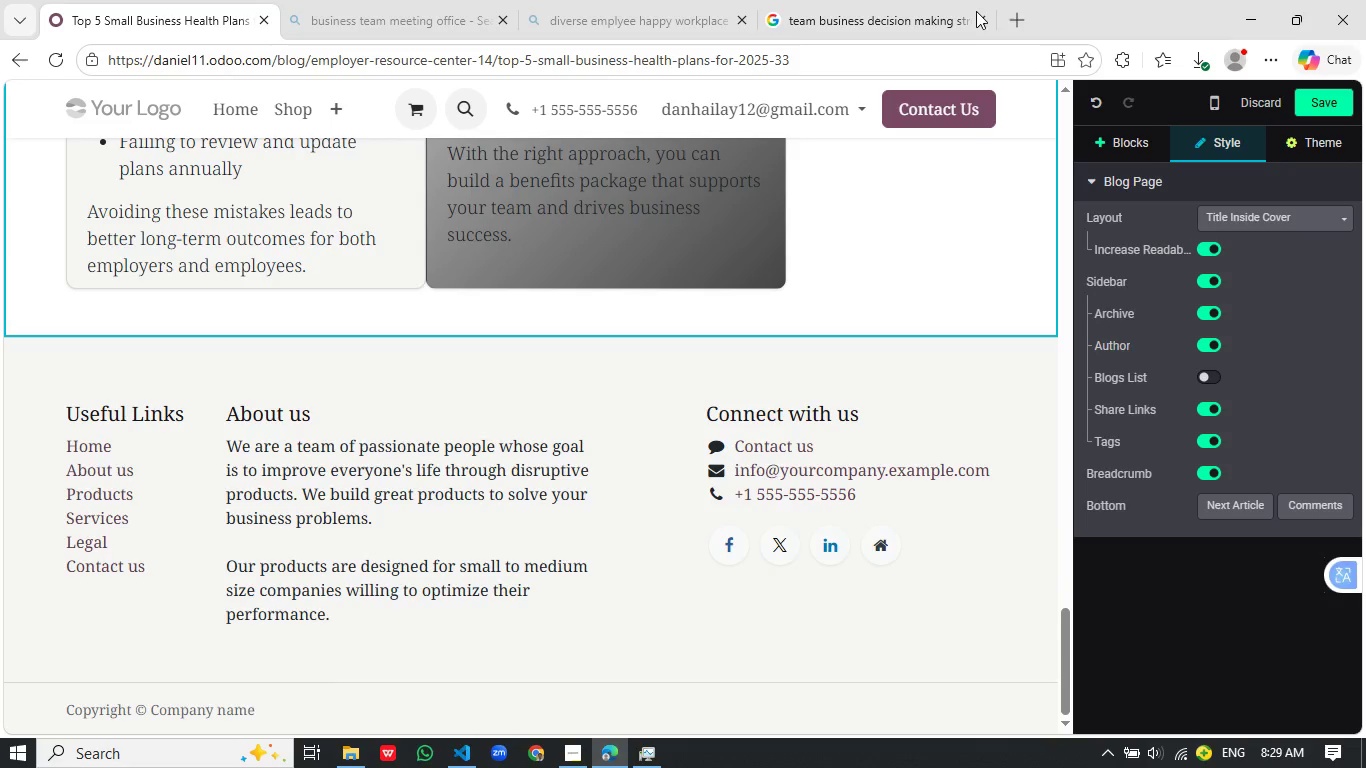 
wait(7.73)
 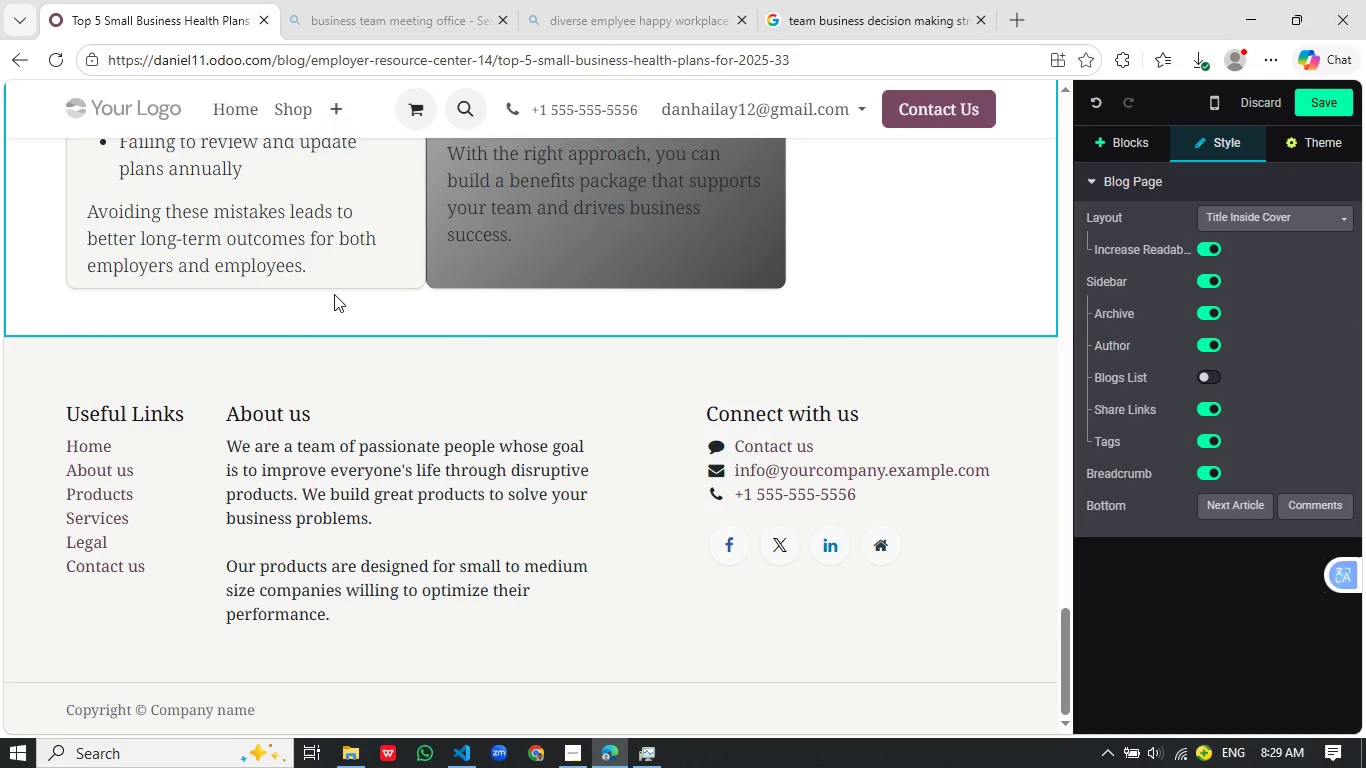 
left_click([1137, 157])
 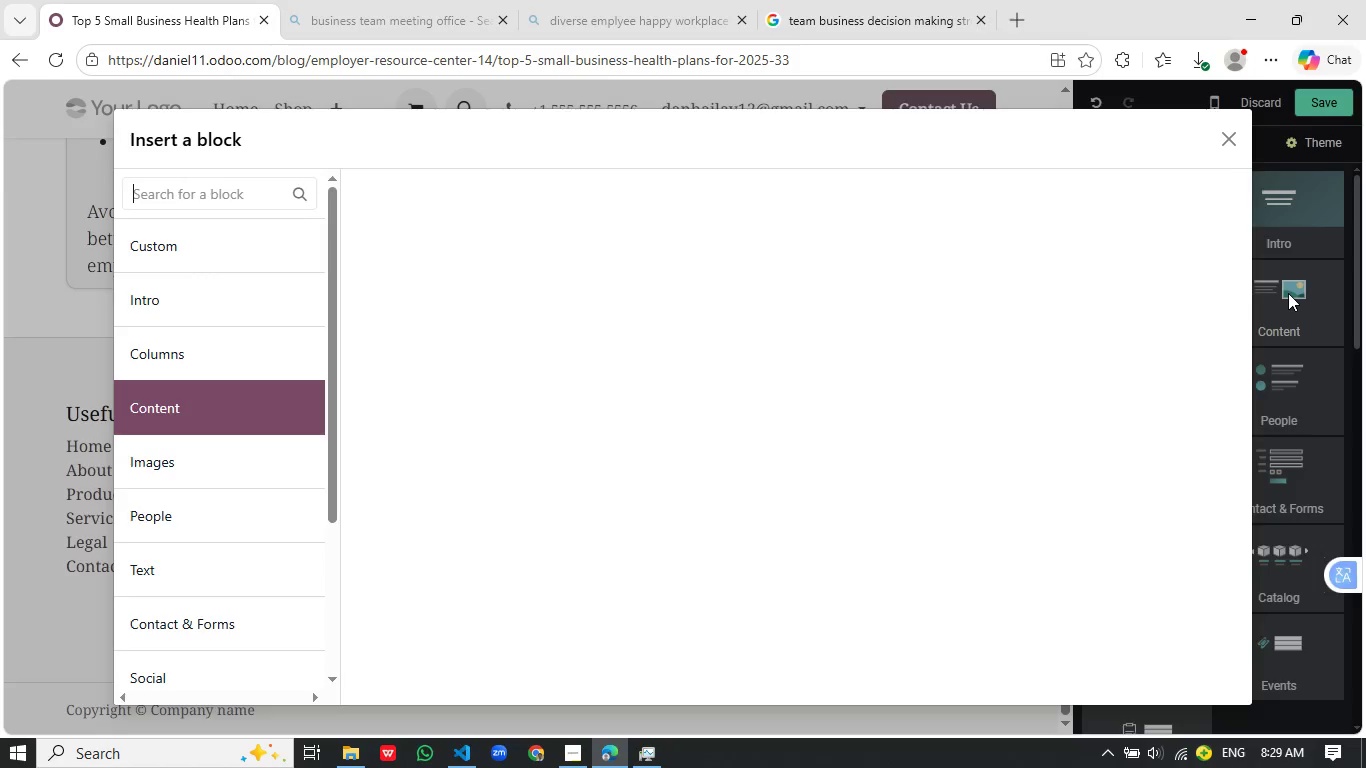 
left_click([1288, 293])
 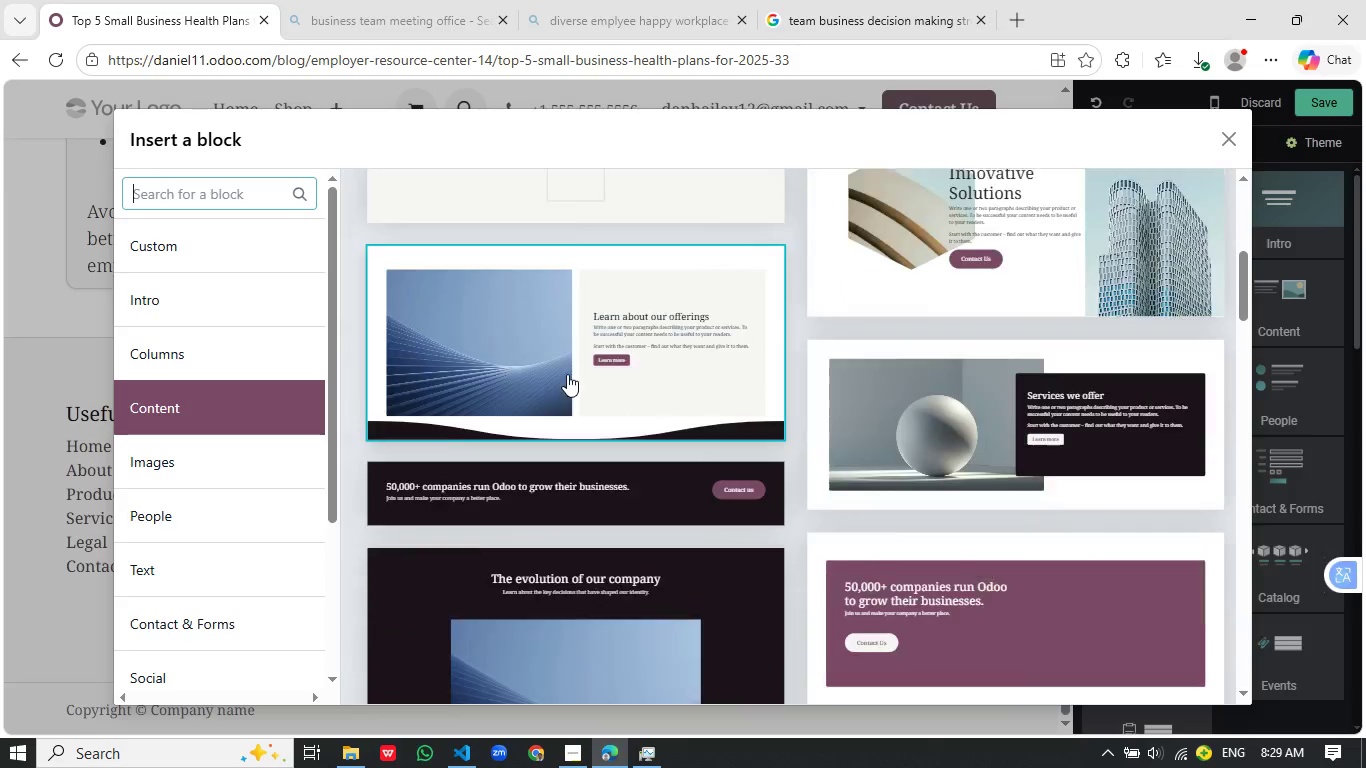 
wait(10.75)
 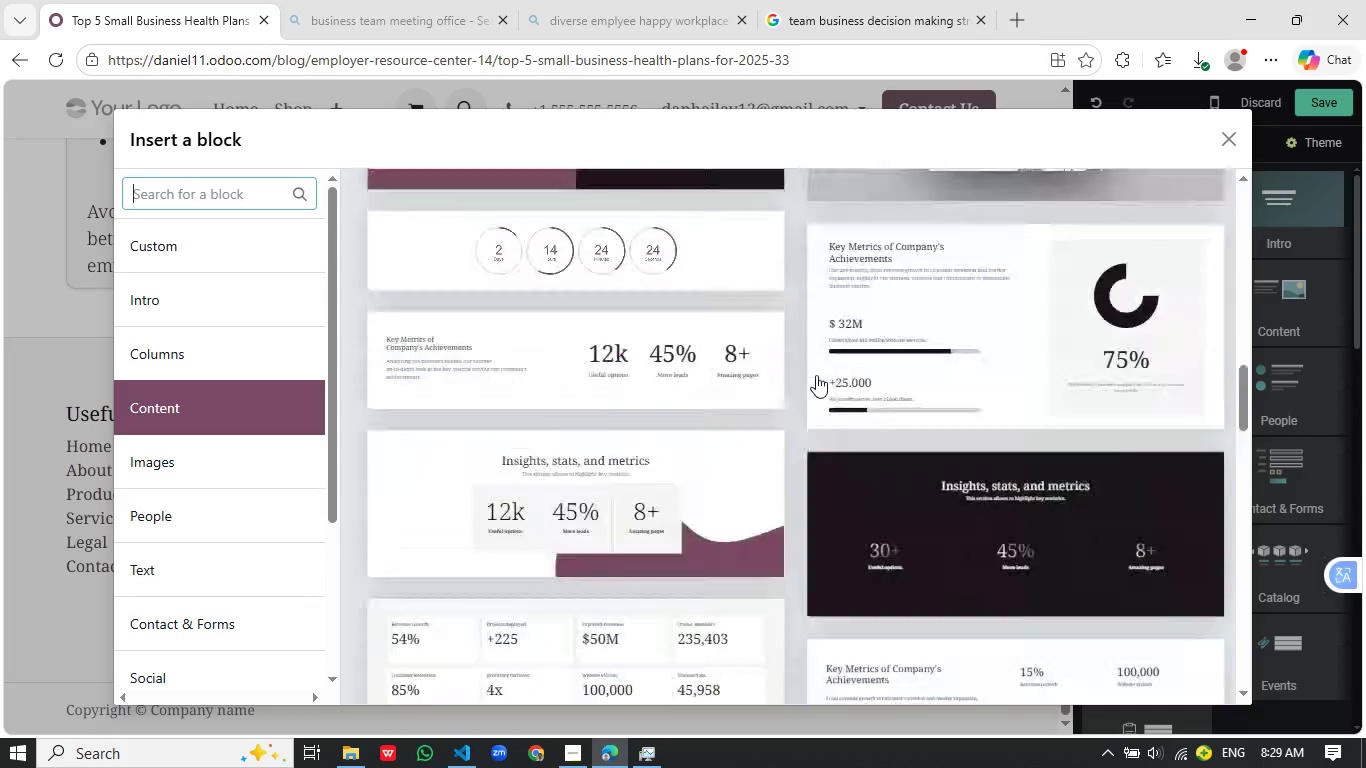 
left_click([1009, 373])
 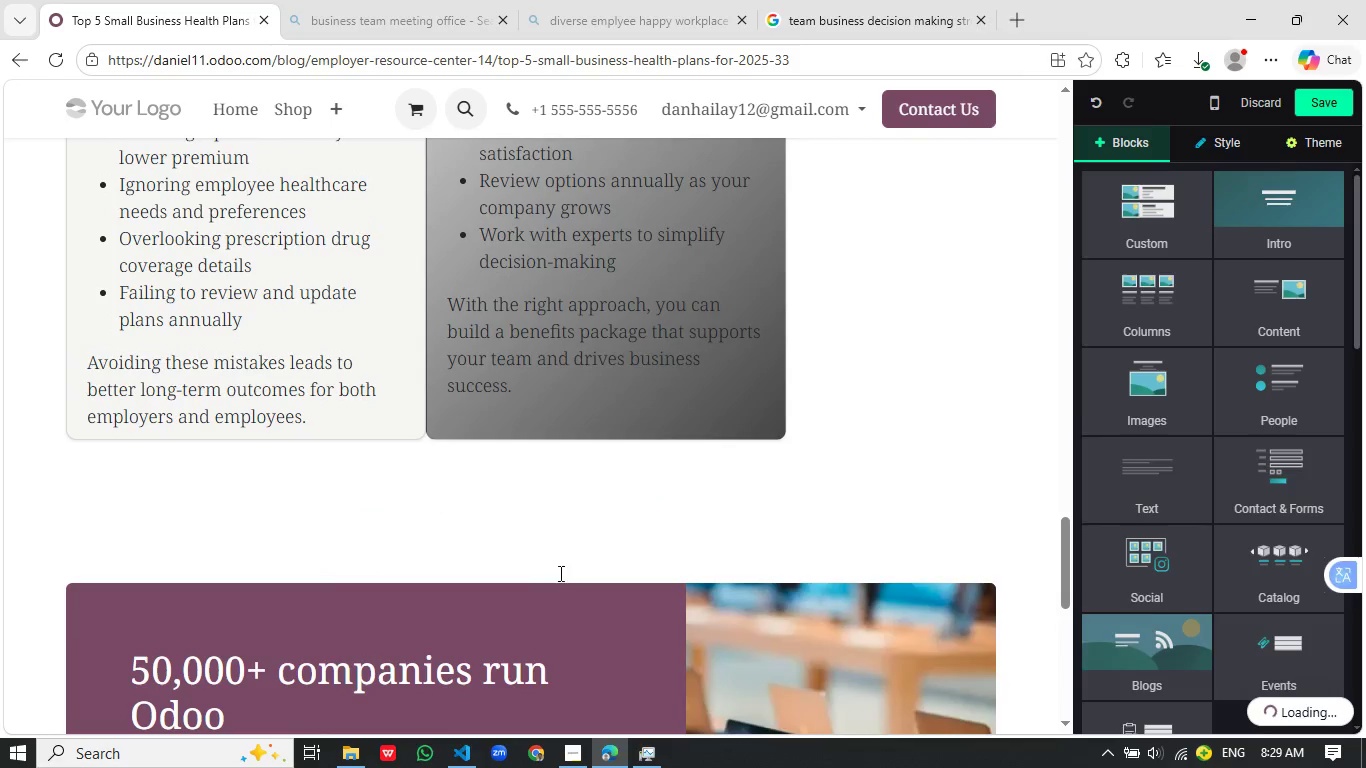 
left_click([558, 580])
 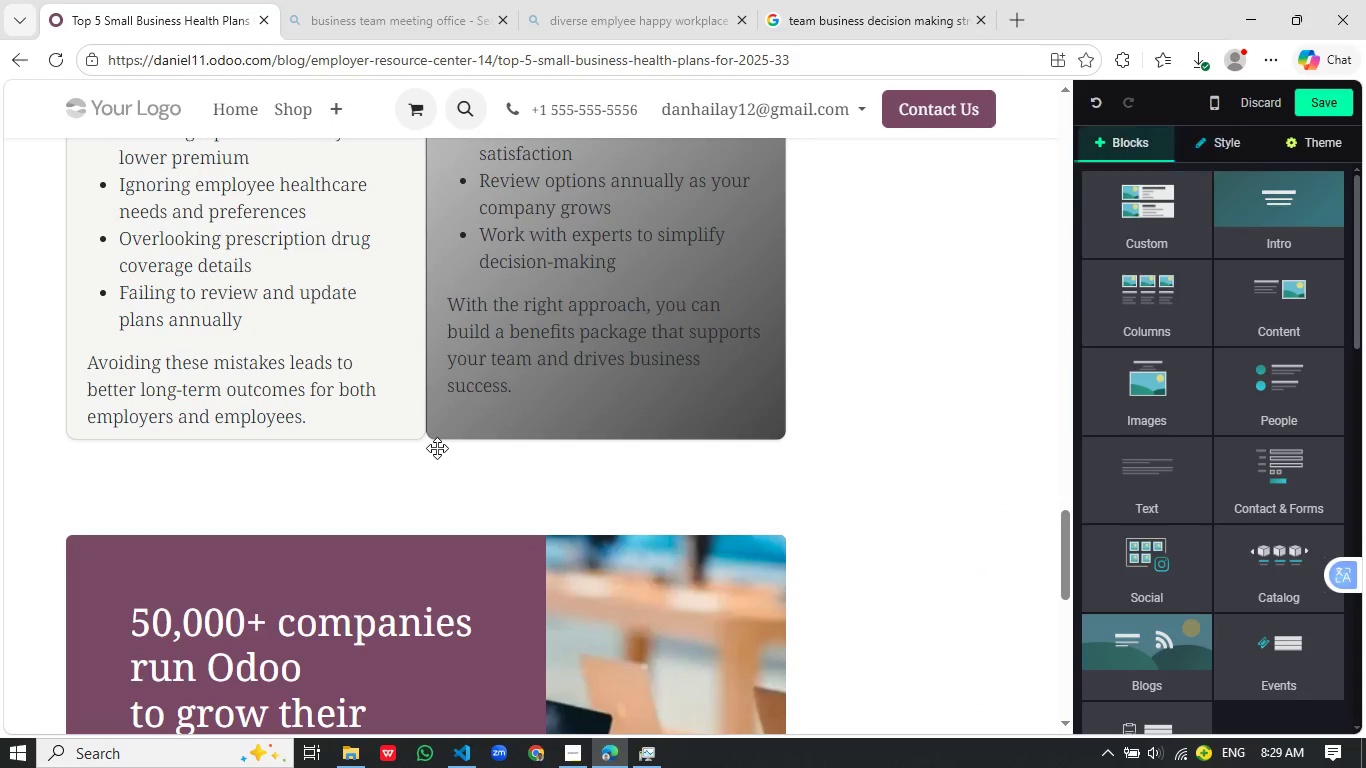 
scroll: coordinate [690, 403], scroll_direction: down, amount: 3.0
 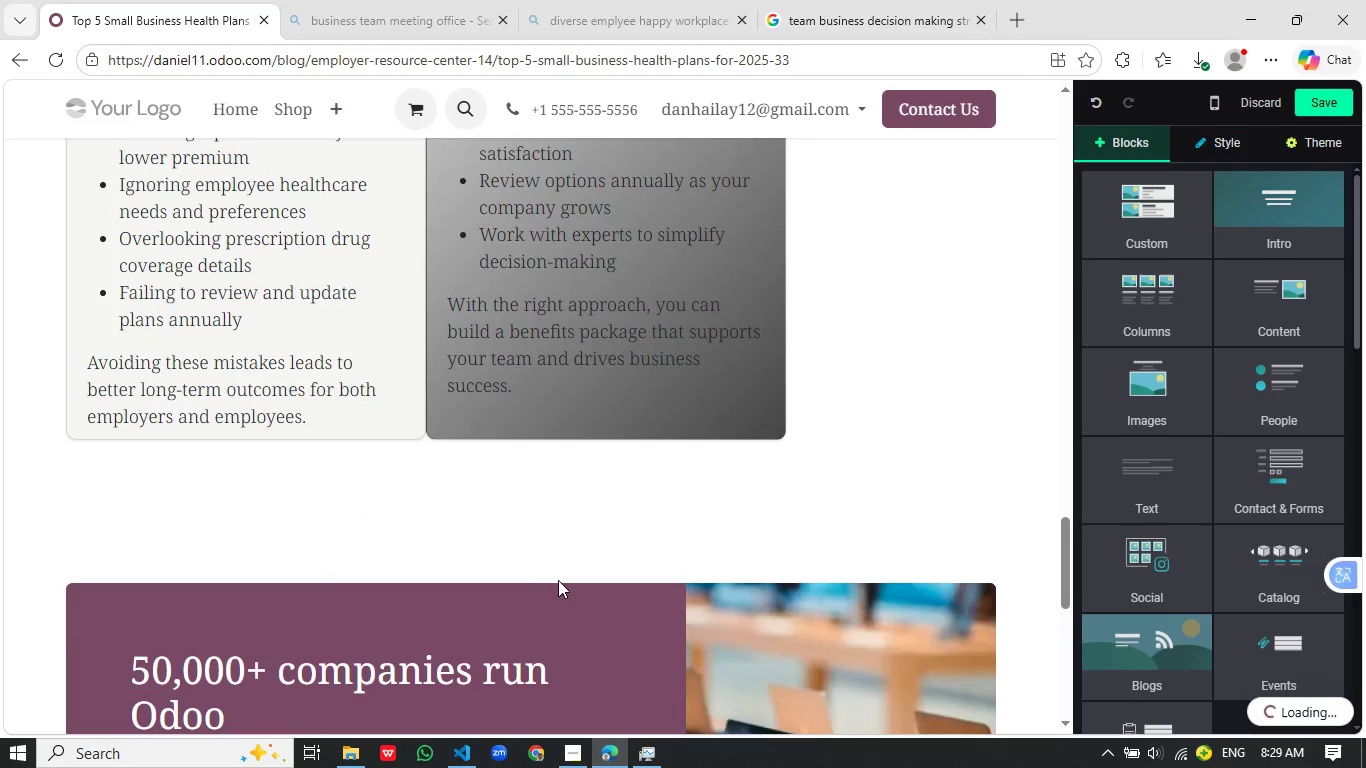 
left_click_drag(start_coordinate=[508, 442], to_coordinate=[405, 453])
 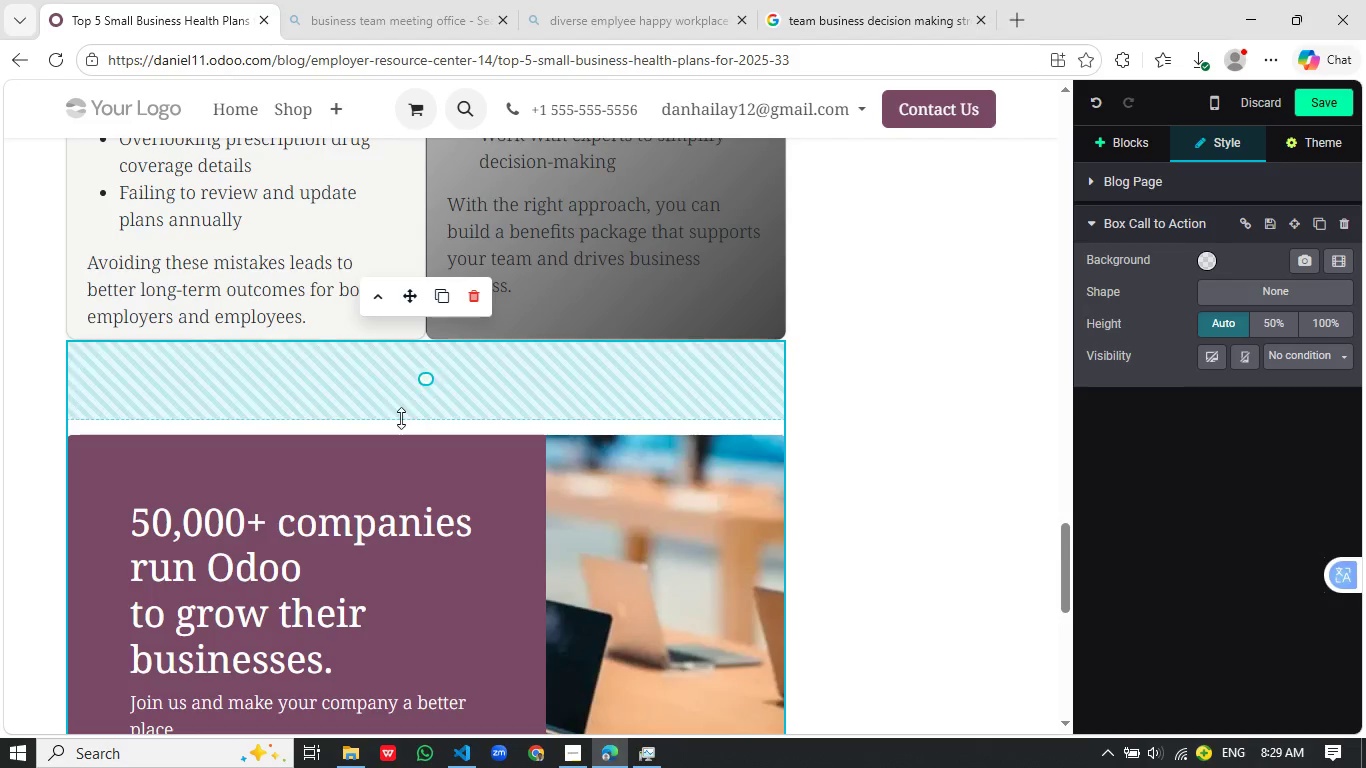 
scroll: coordinate [707, 485], scroll_direction: down, amount: 1.0
 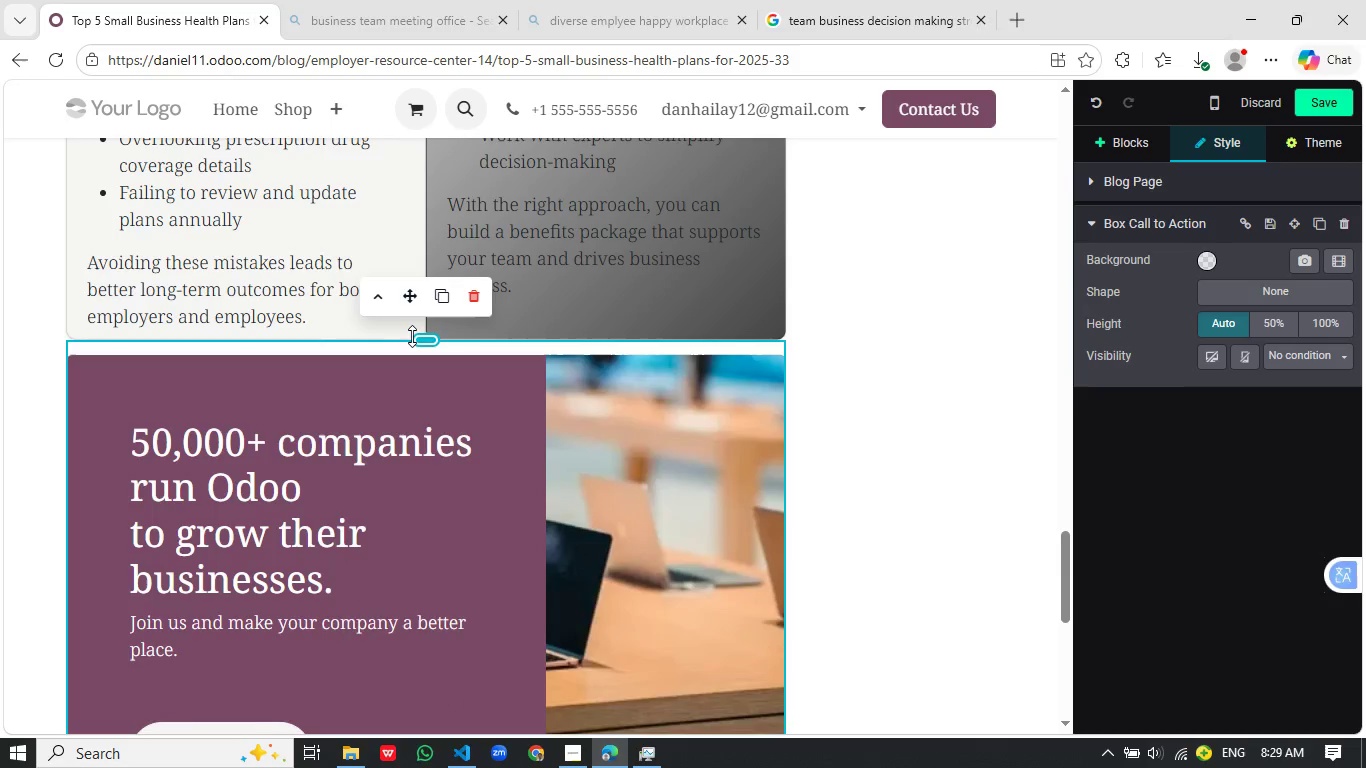 
left_click_drag(start_coordinate=[401, 418], to_coordinate=[416, 334])
 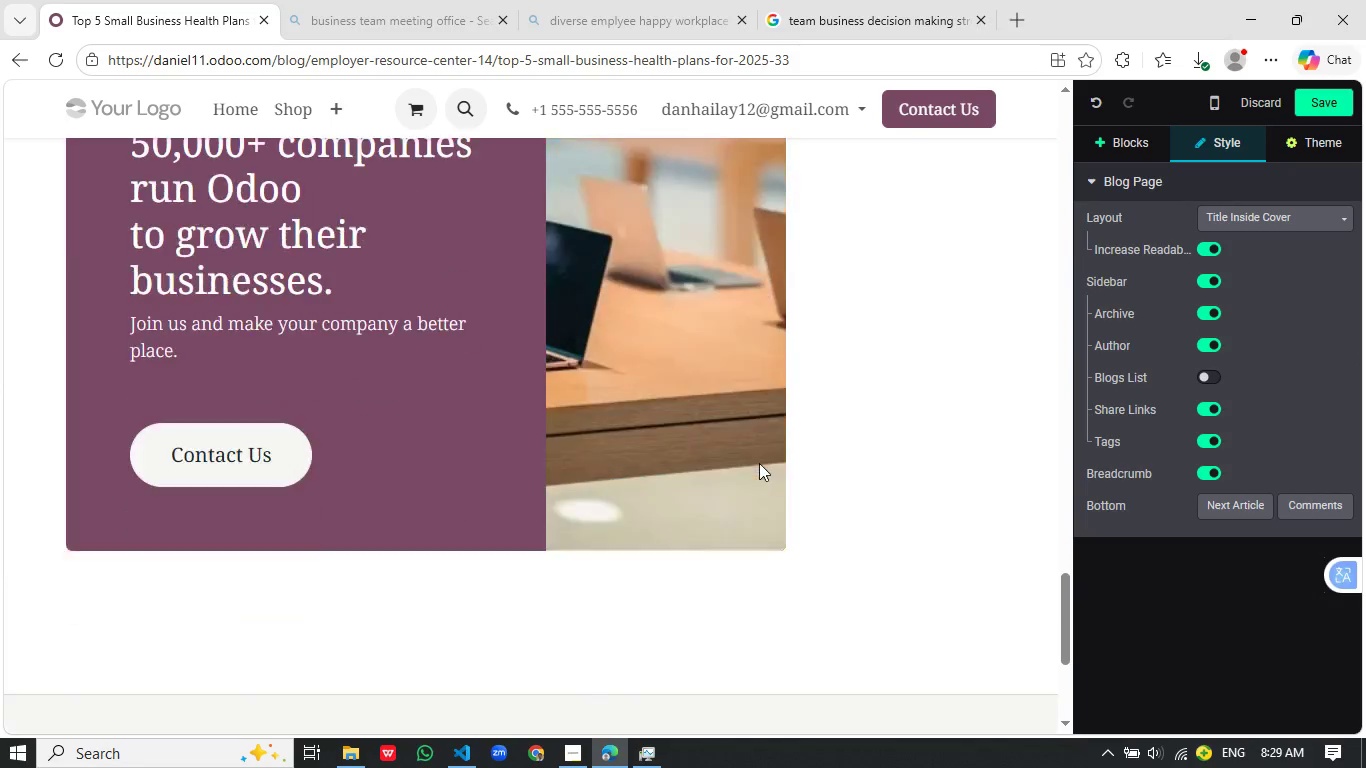 
left_click([951, 411])
 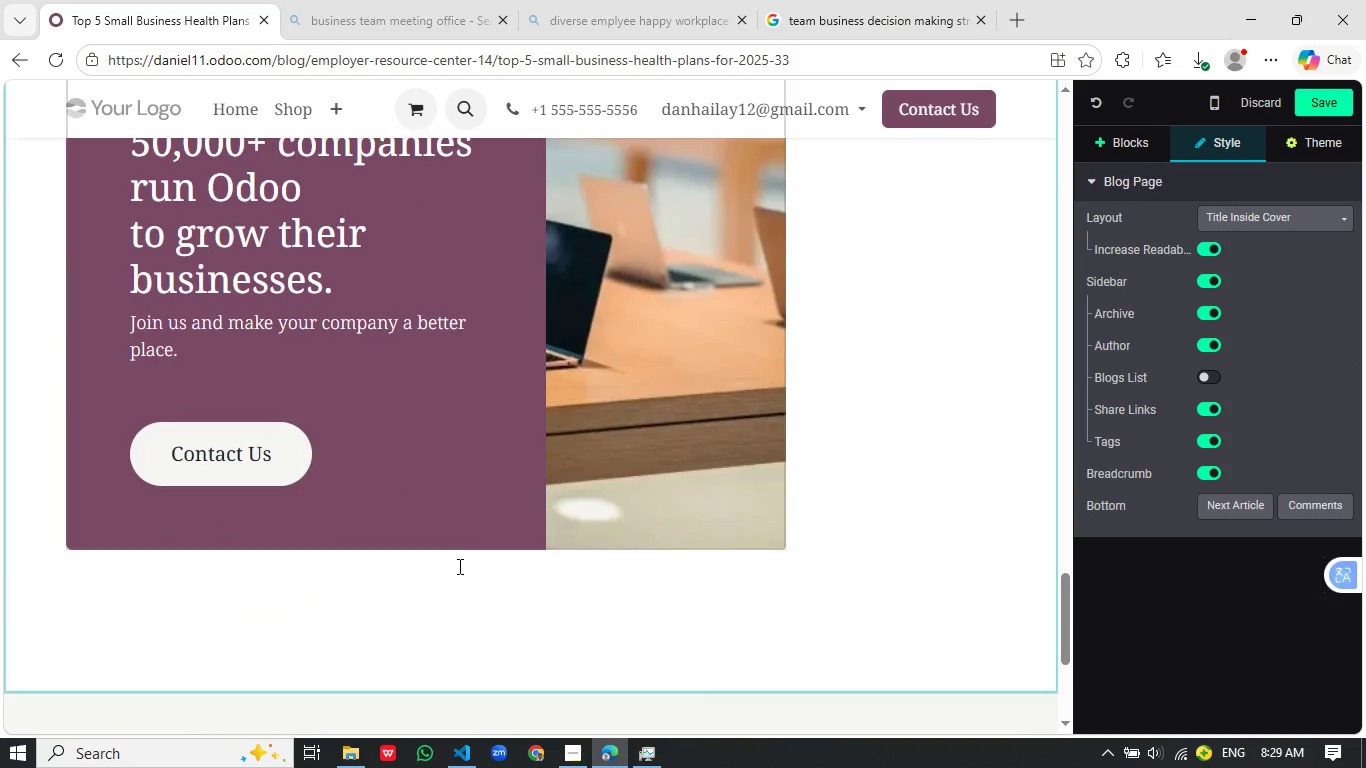 
scroll: coordinate [759, 463], scroll_direction: down, amount: 3.0
 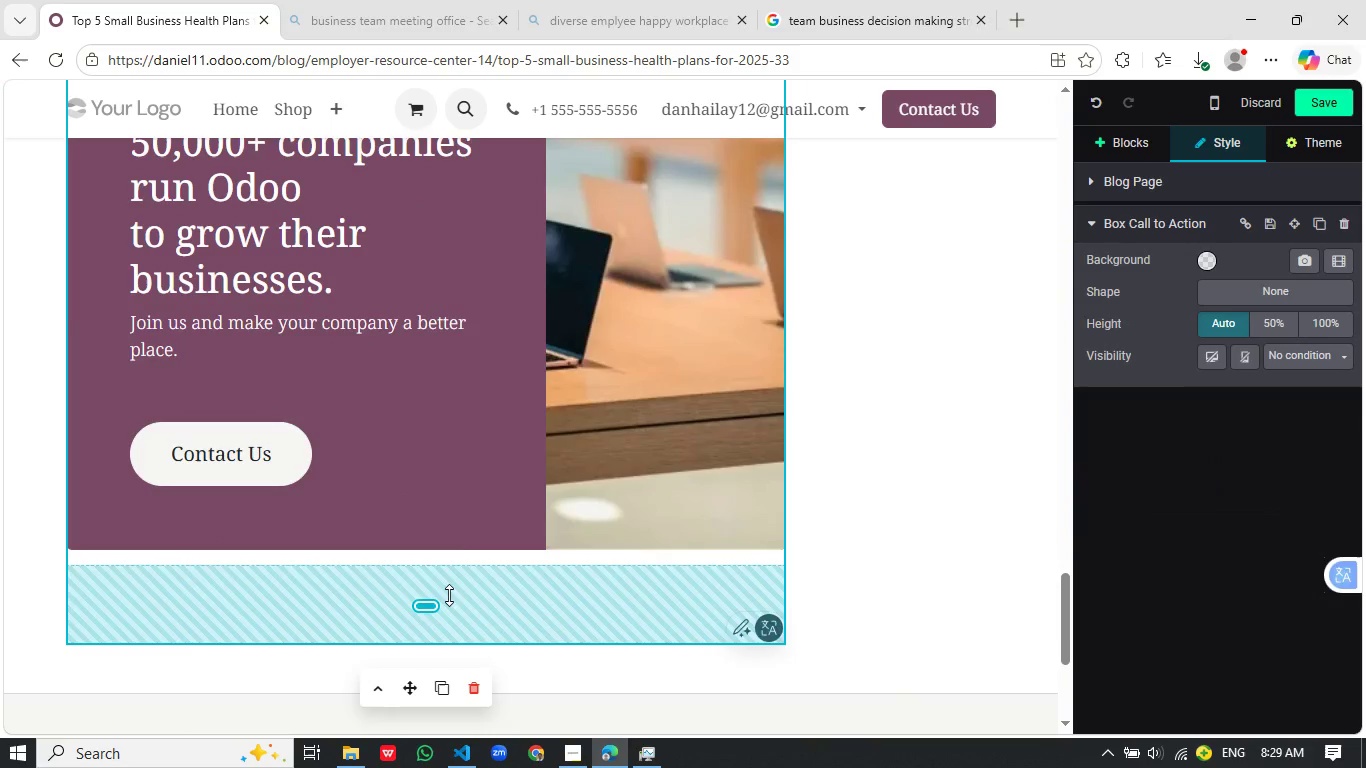 
left_click([442, 603])
 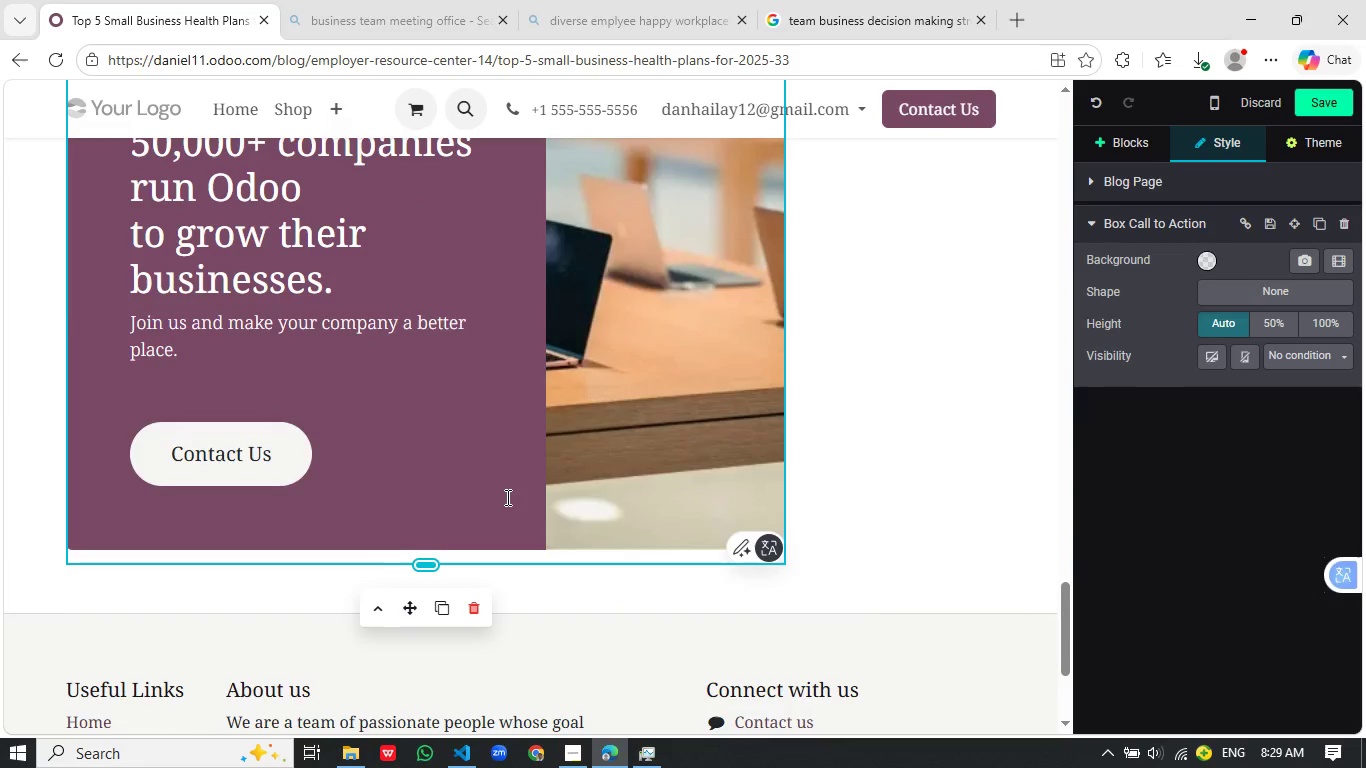 
left_click_drag(start_coordinate=[448, 597], to_coordinate=[506, 497])
 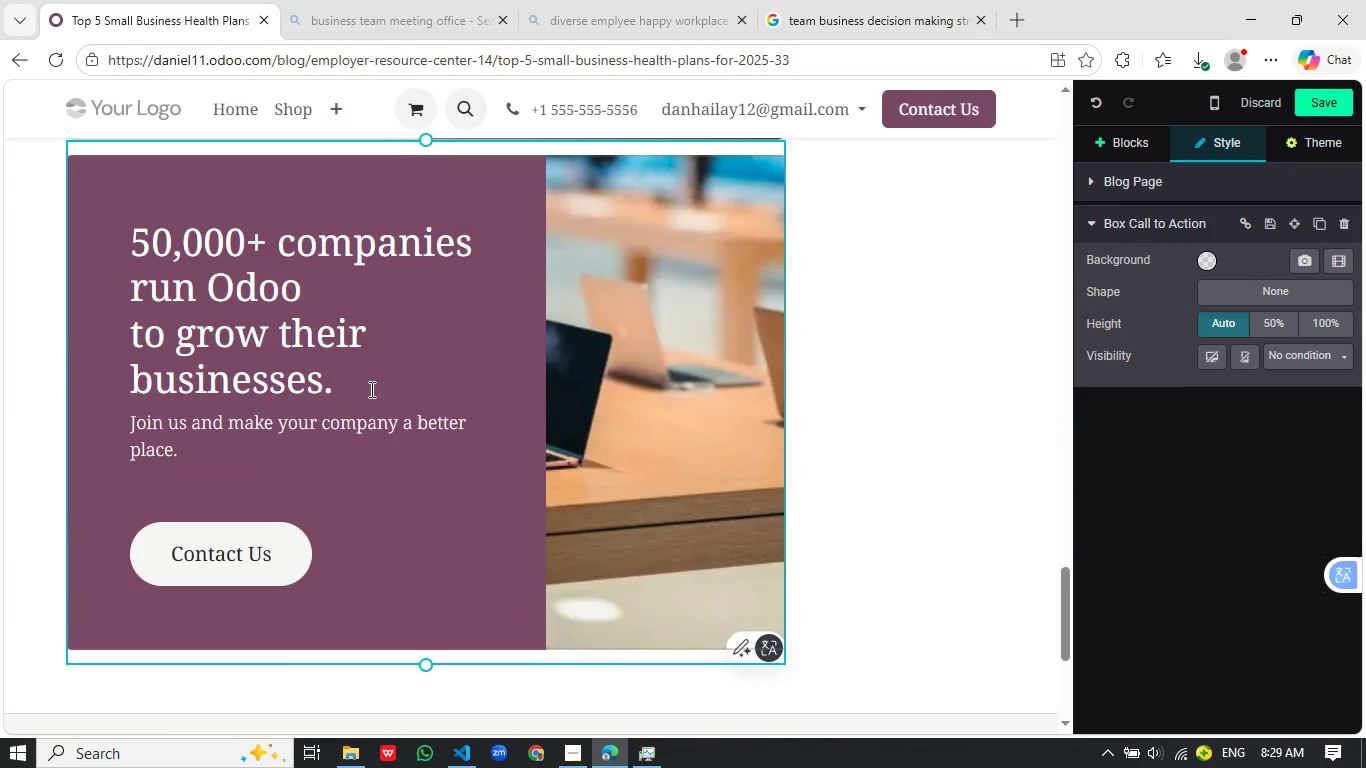 
scroll: coordinate [724, 443], scroll_direction: up, amount: 1.0
 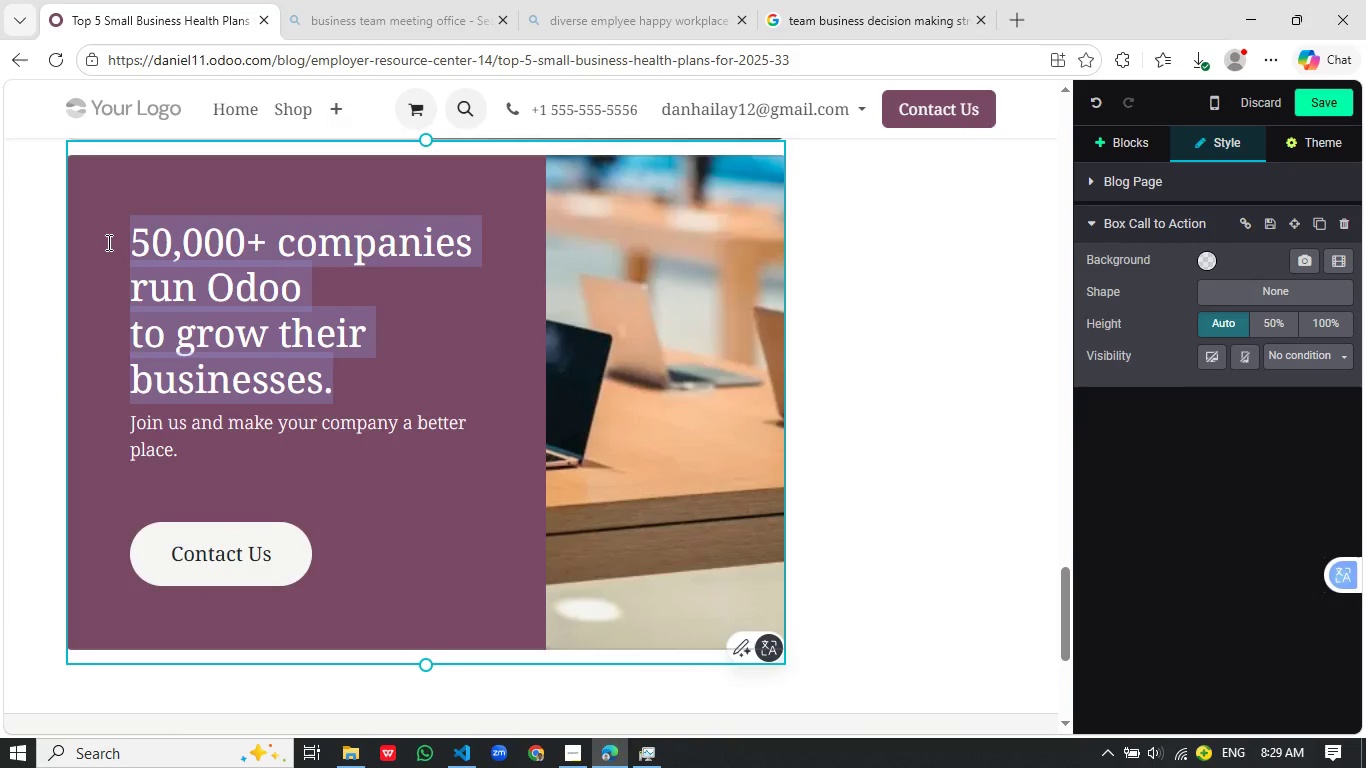 
left_click_drag(start_coordinate=[370, 389], to_coordinate=[107, 242])
 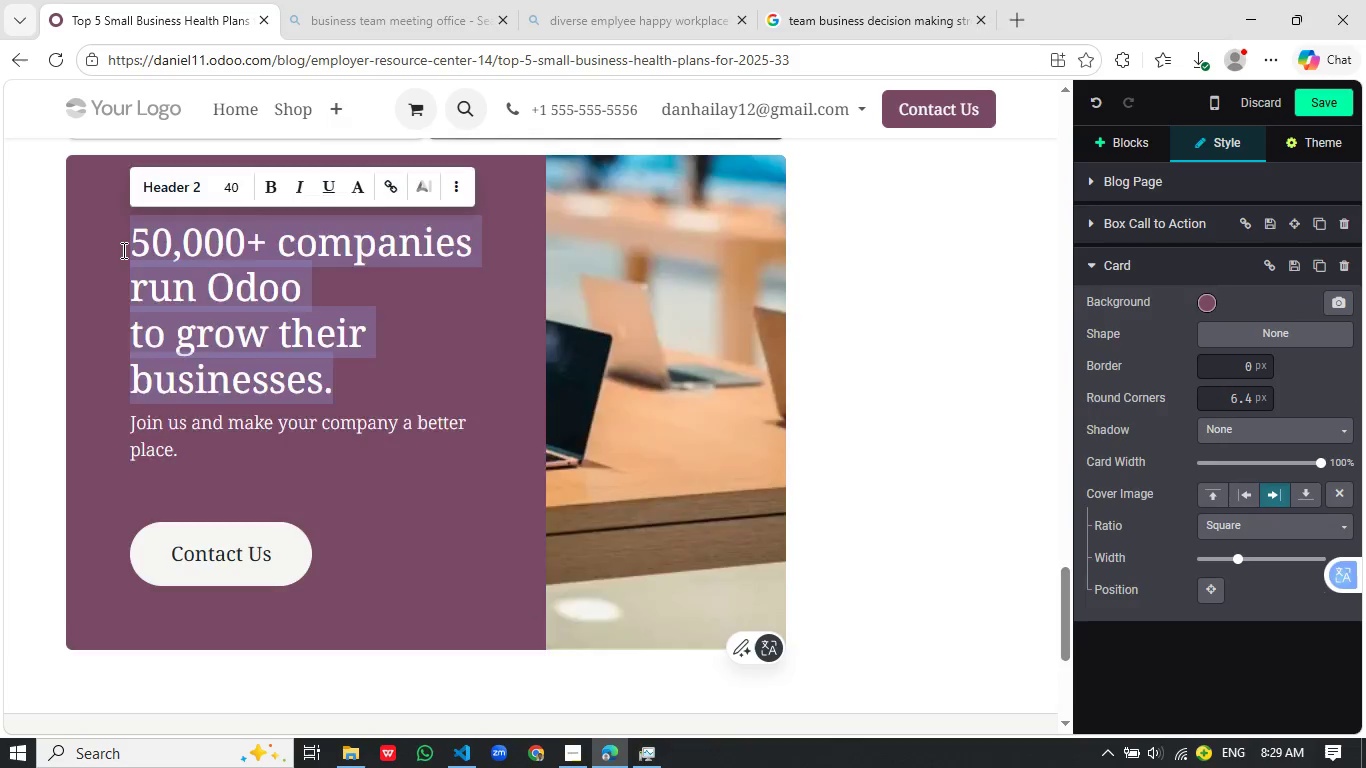 
type(RE)
key(Backspace)
type(eady to c)
key(Backspace)
type(Choose the Right Heath Plan?)
 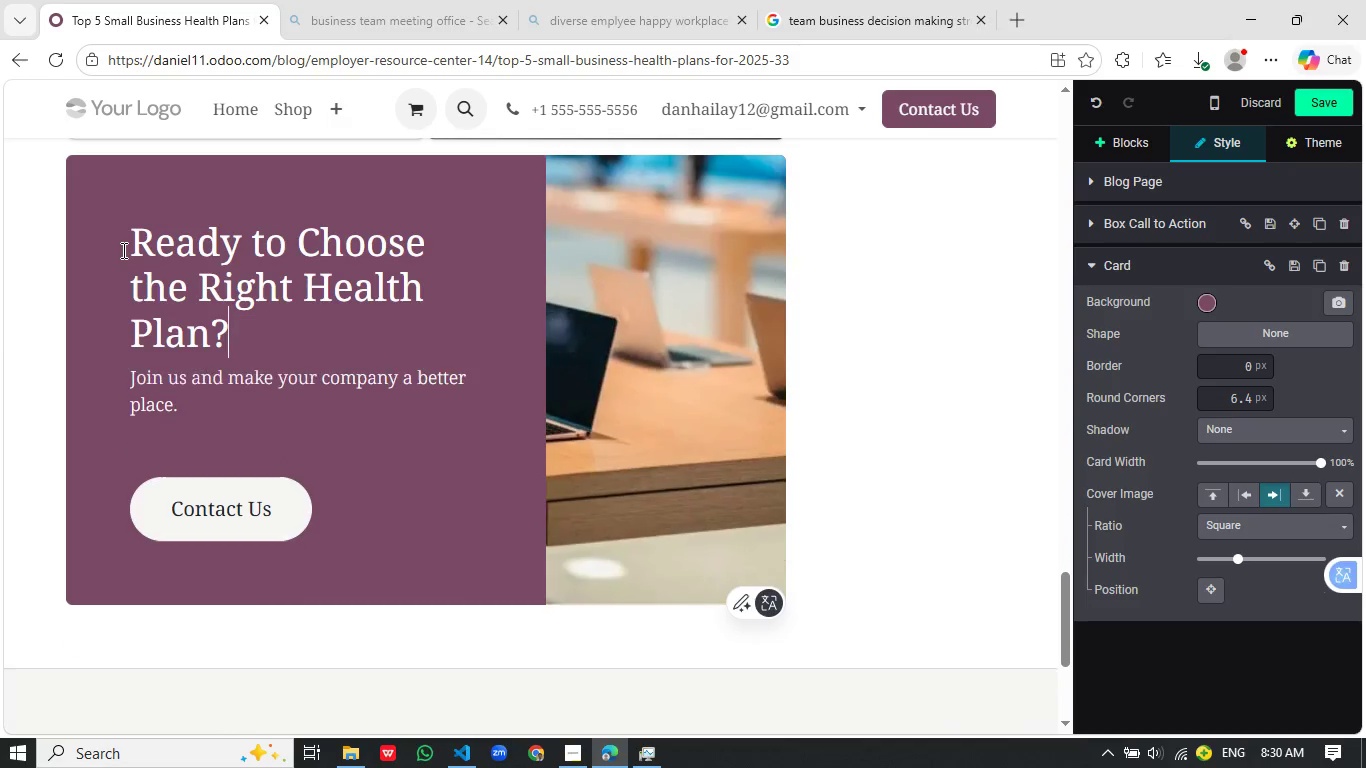 
key(Enter)
 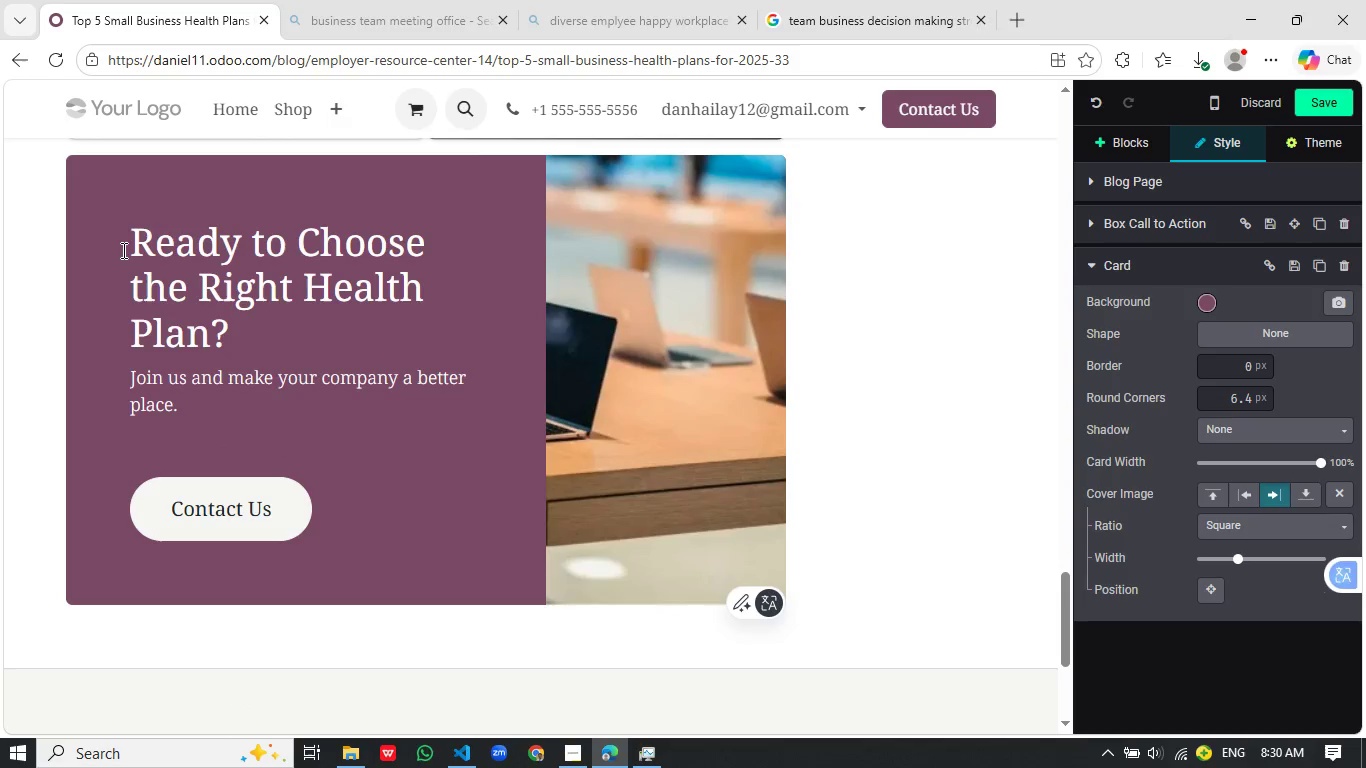 
key(Backspace)
 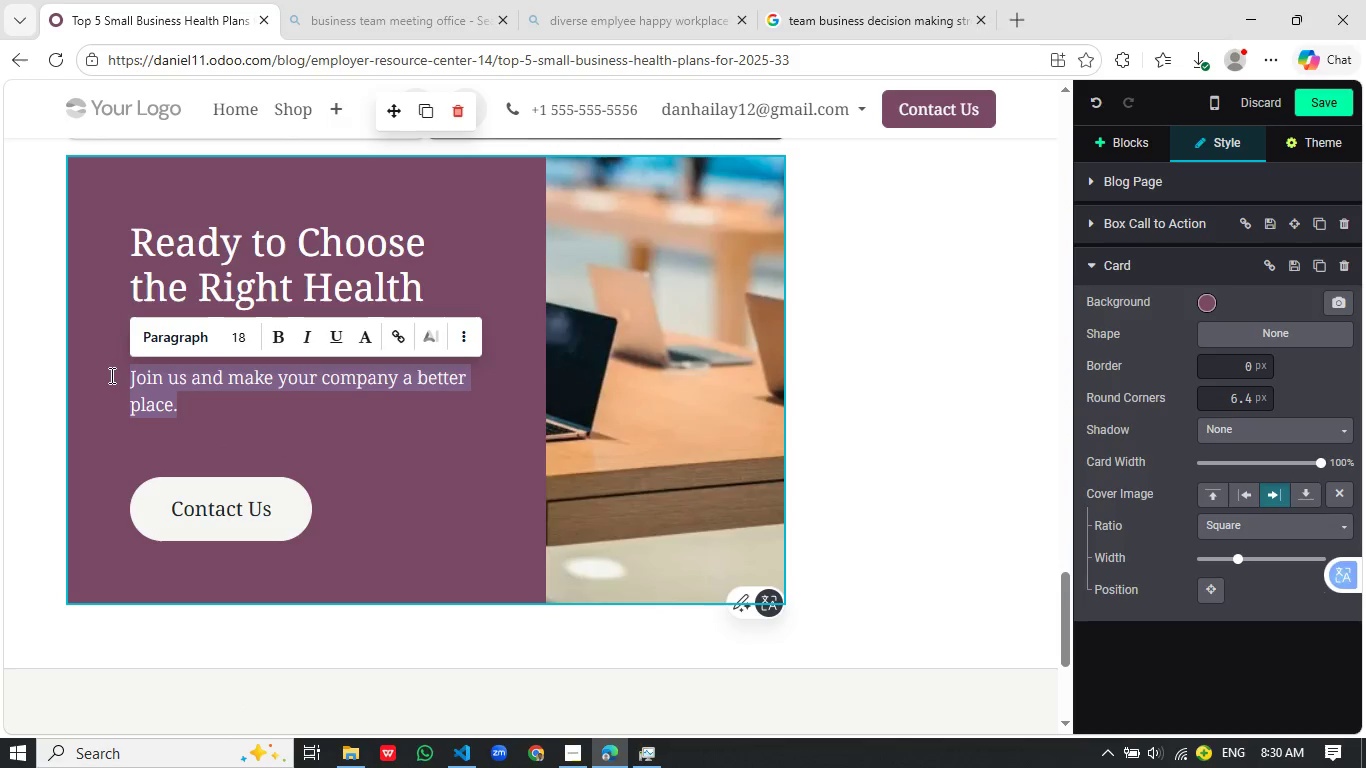 
left_click_drag(start_coordinate=[201, 407], to_coordinate=[110, 375])
 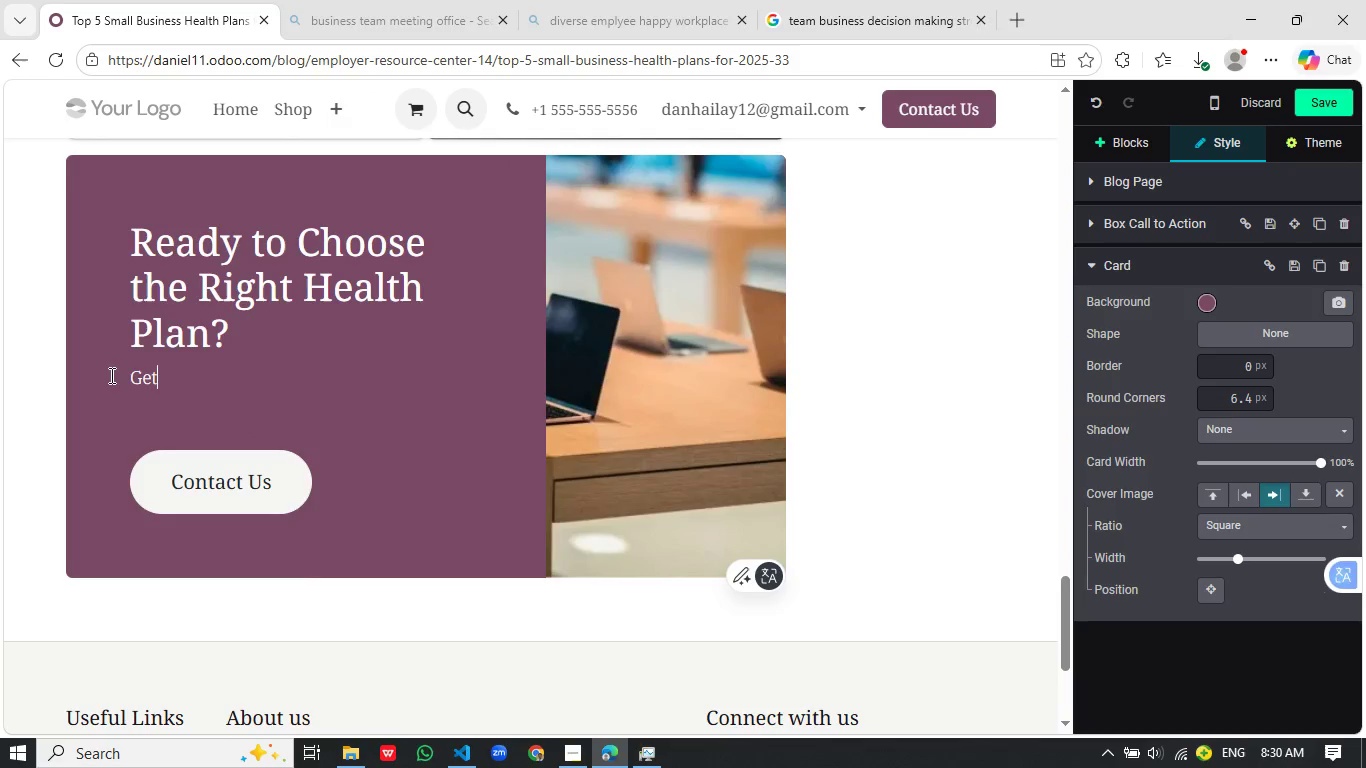 
type(Get expert guidance to compare small business health insurance plans and find and betst )
key(Backspace)
key(Backspace)
key(Backspace)
key(Backspace)
type(st fit for your team and bug)
key(Backspace)
type(dget.)
 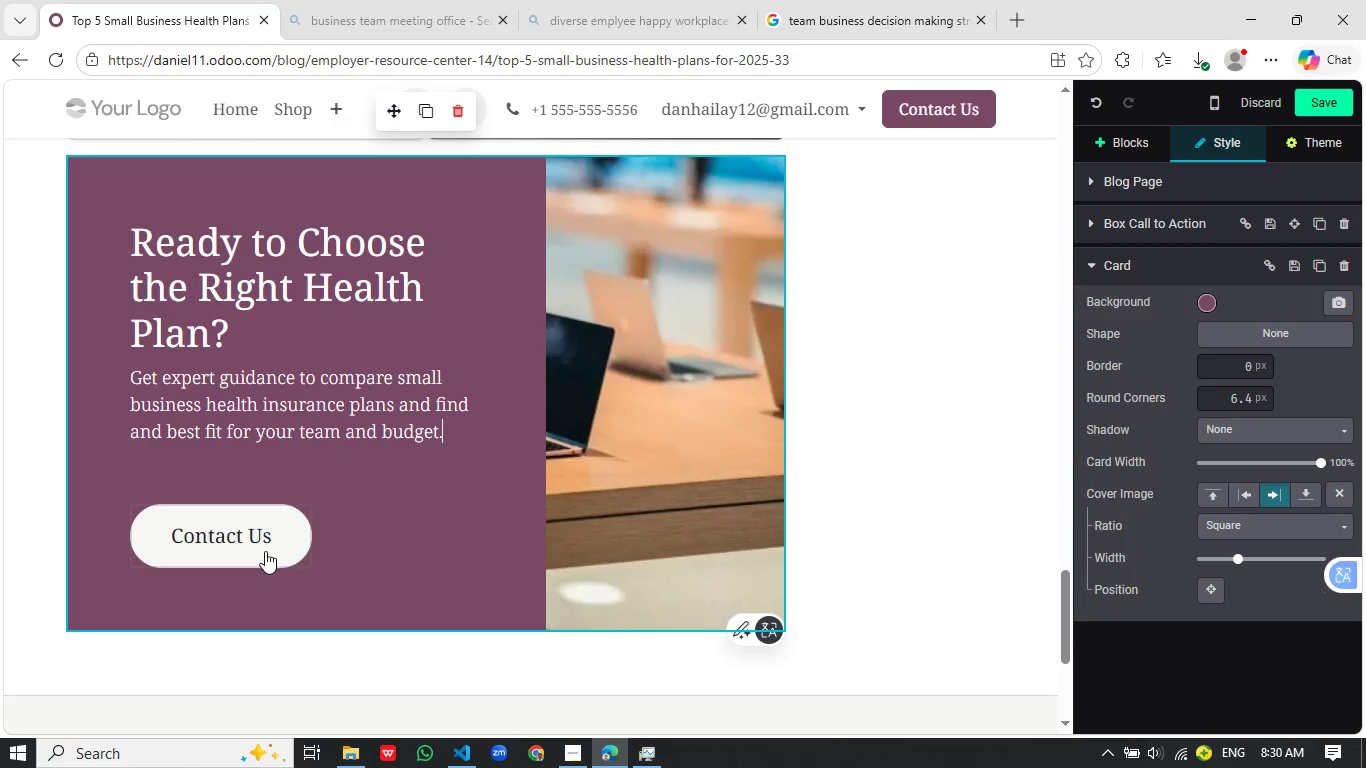 
left_click([265, 551])
 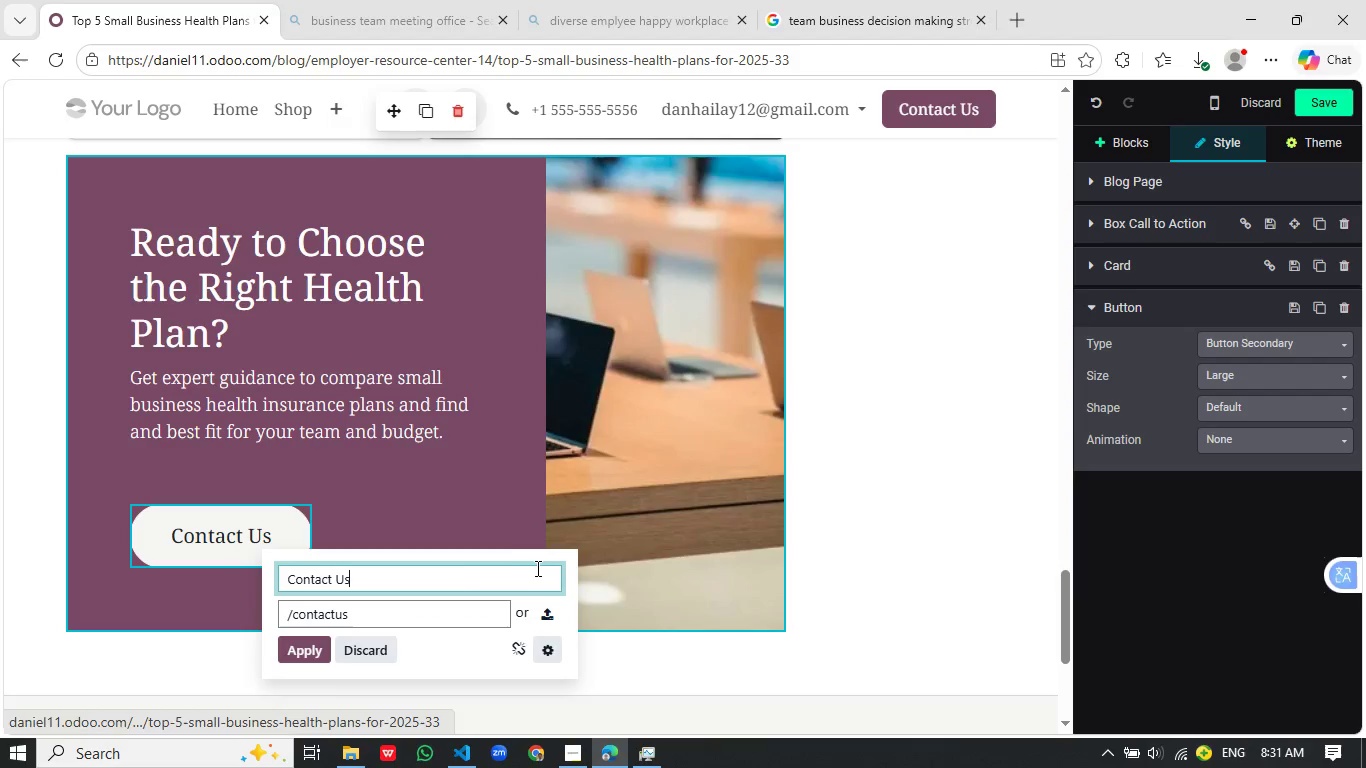 
left_click([536, 568])
 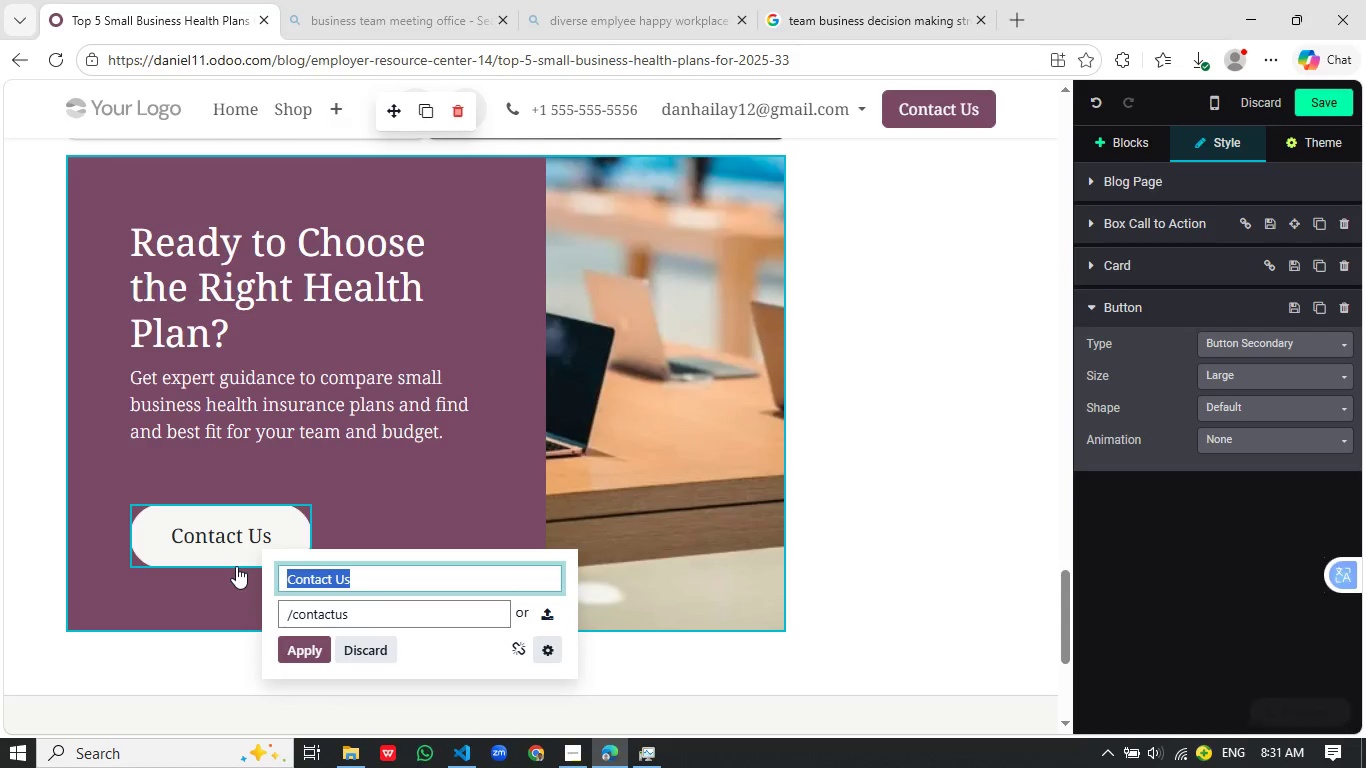 
left_click_drag(start_coordinate=[407, 583], to_coordinate=[226, 583])
 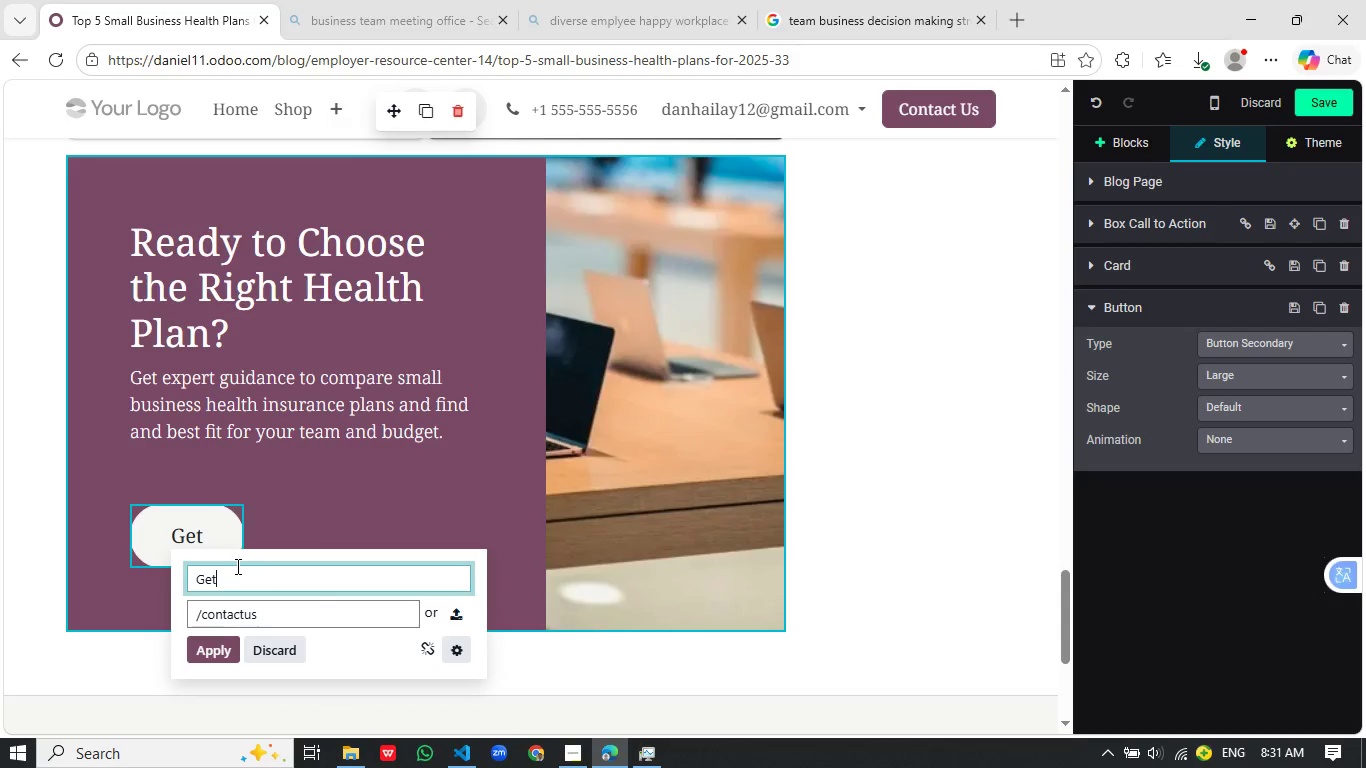 
type(Get a Free Consultation)
 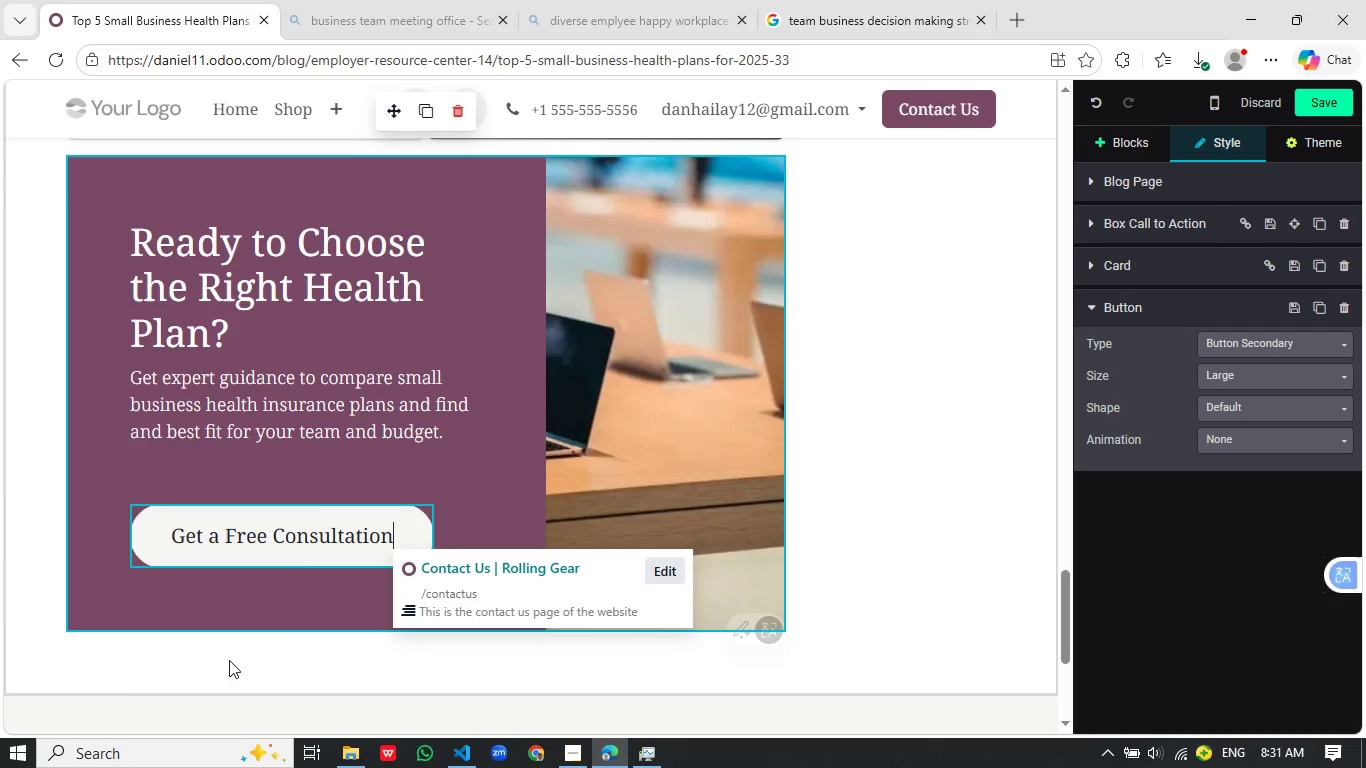 
left_click([210, 655])
 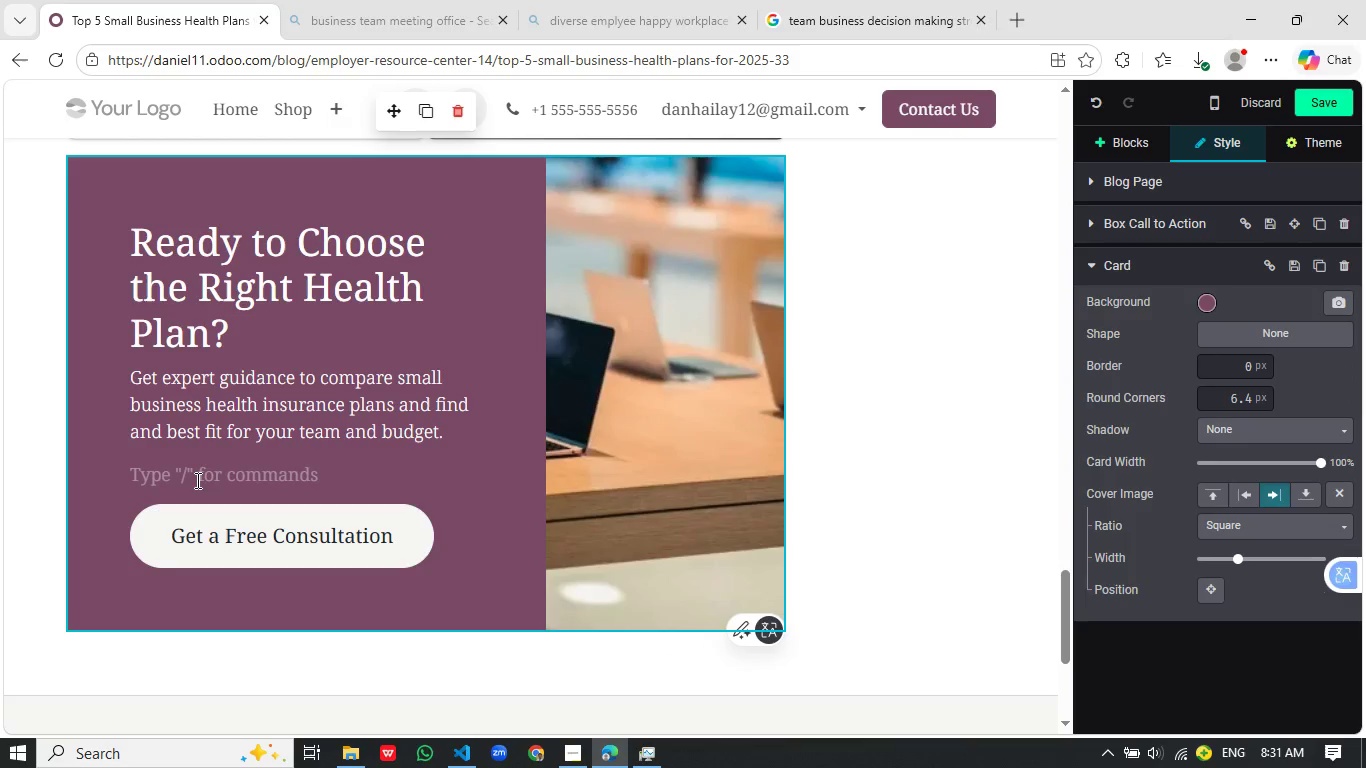 
left_click([196, 481])
 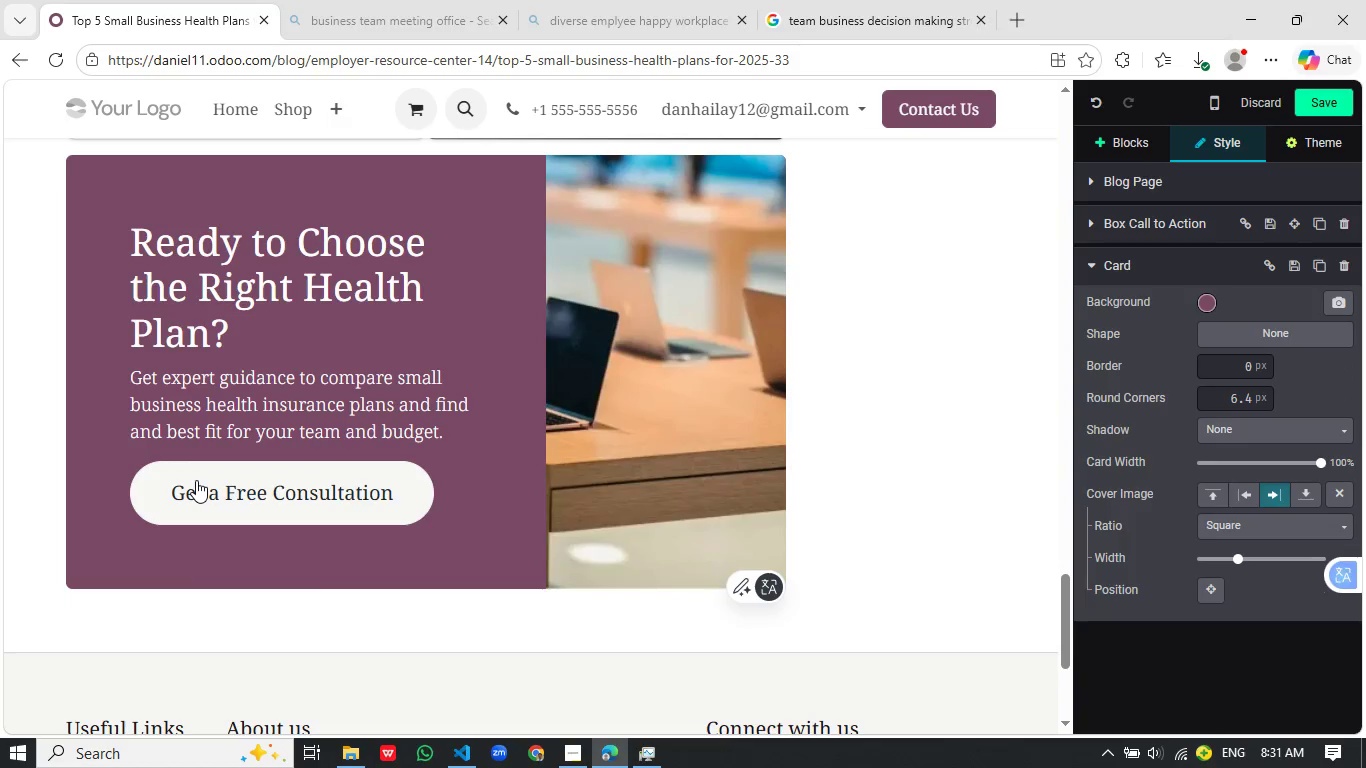 
key(Backspace)
 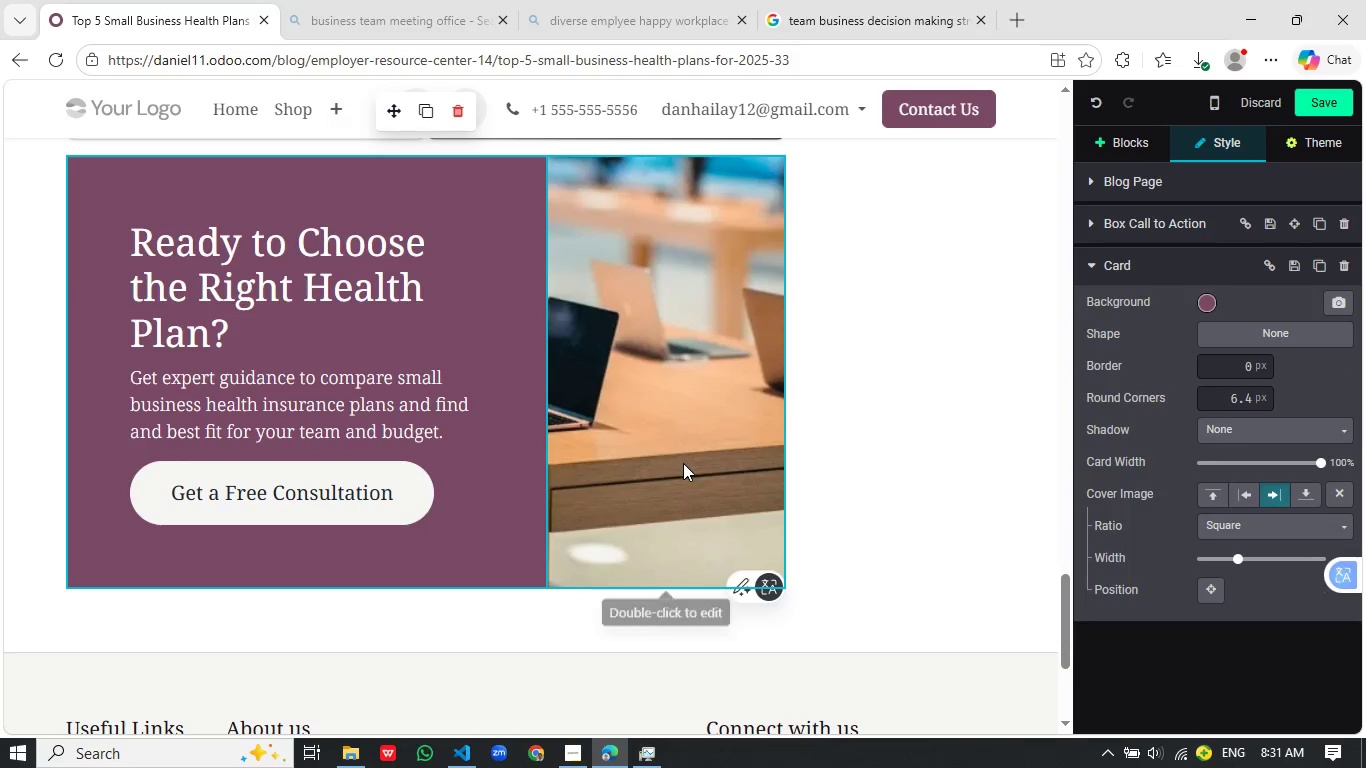 
left_click([683, 463])
 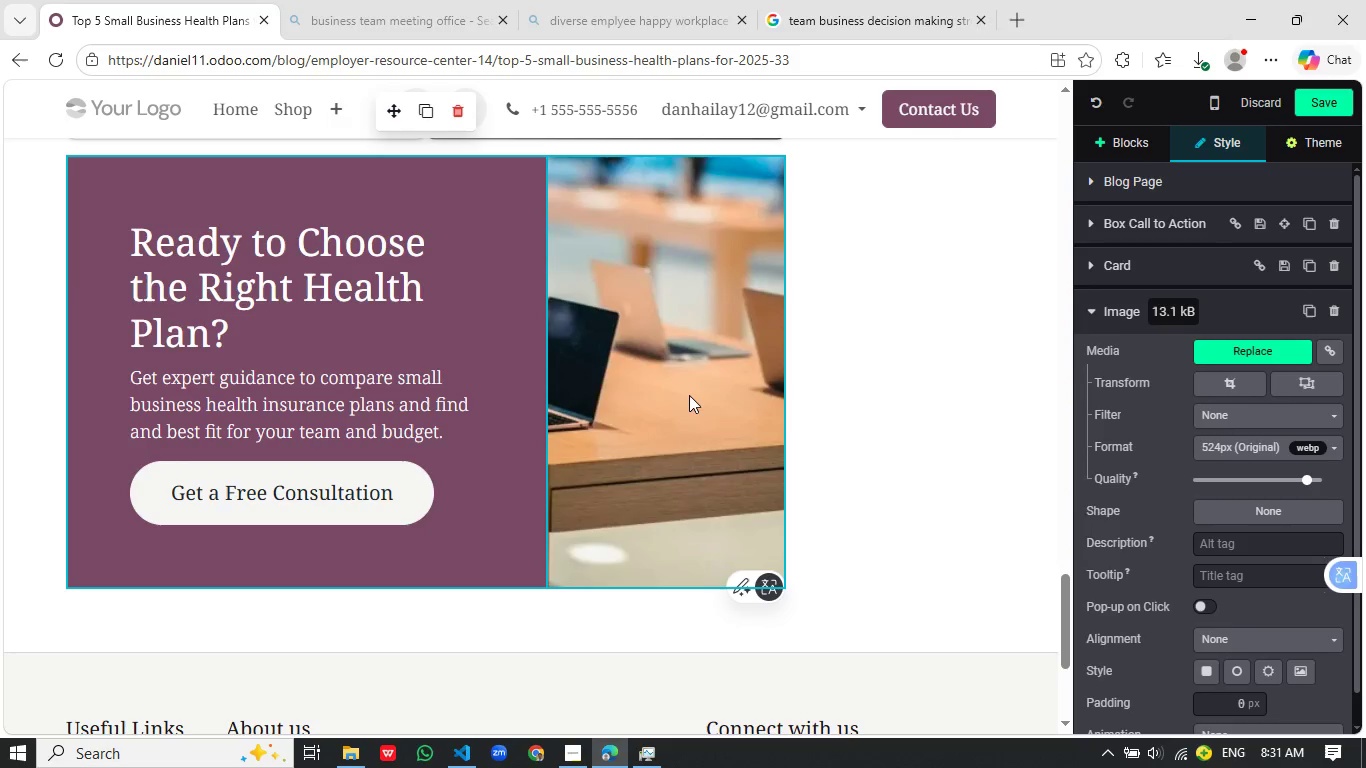 
left_click([689, 394])
 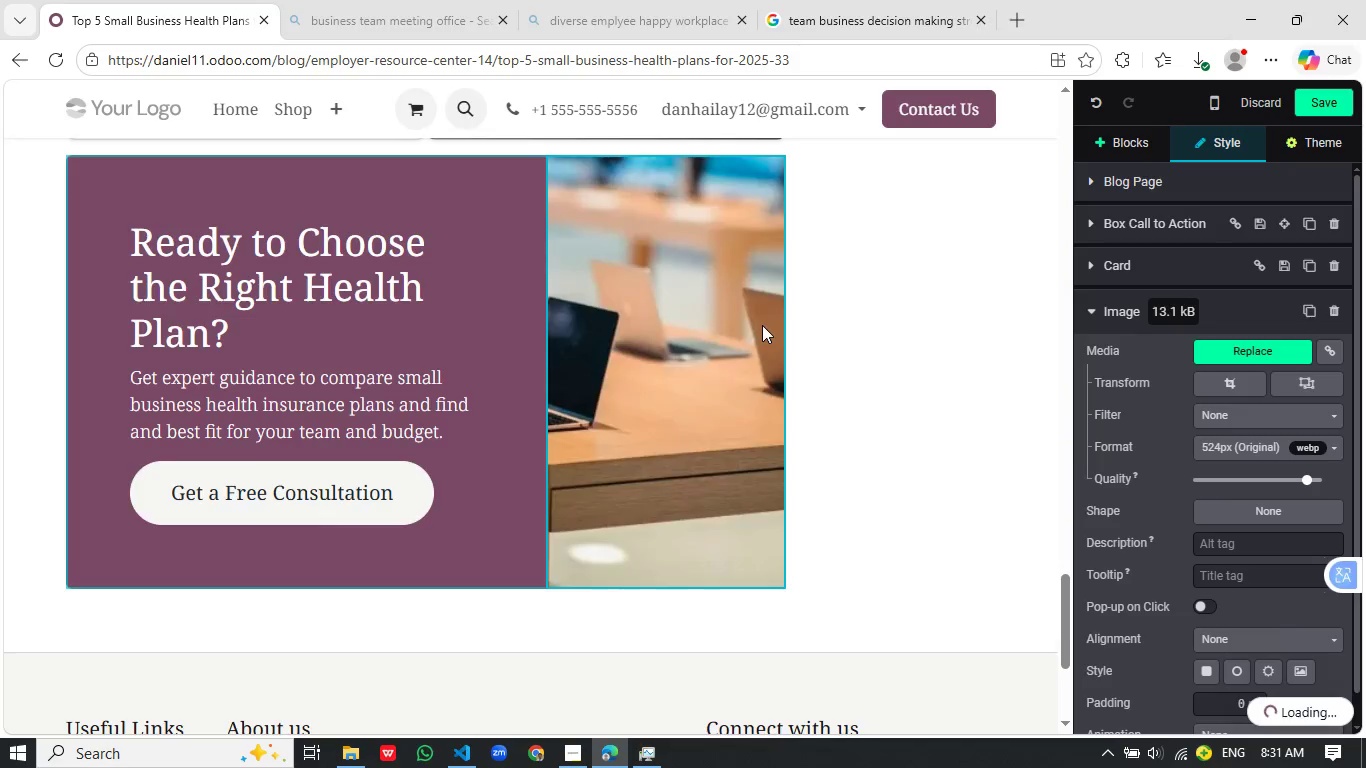 
left_click([1243, 349])
 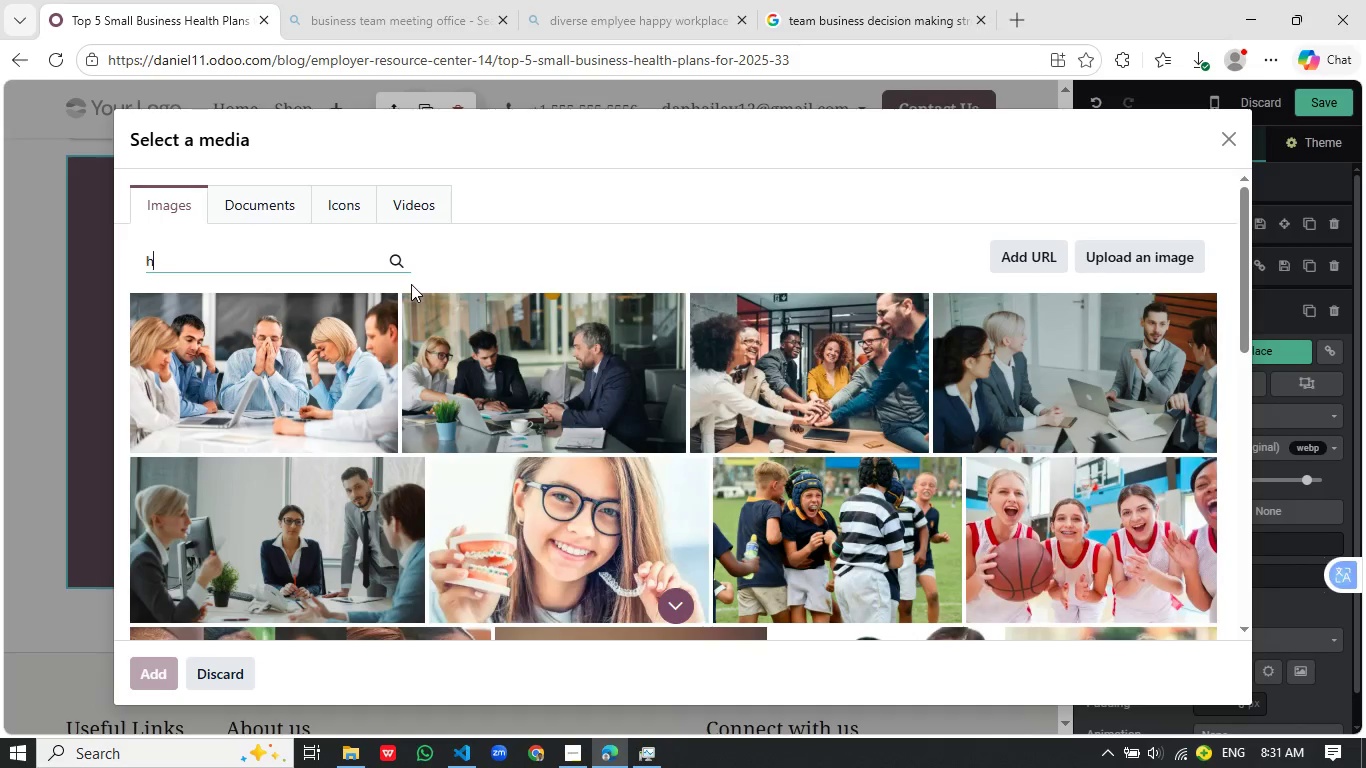 
type(health plan)
 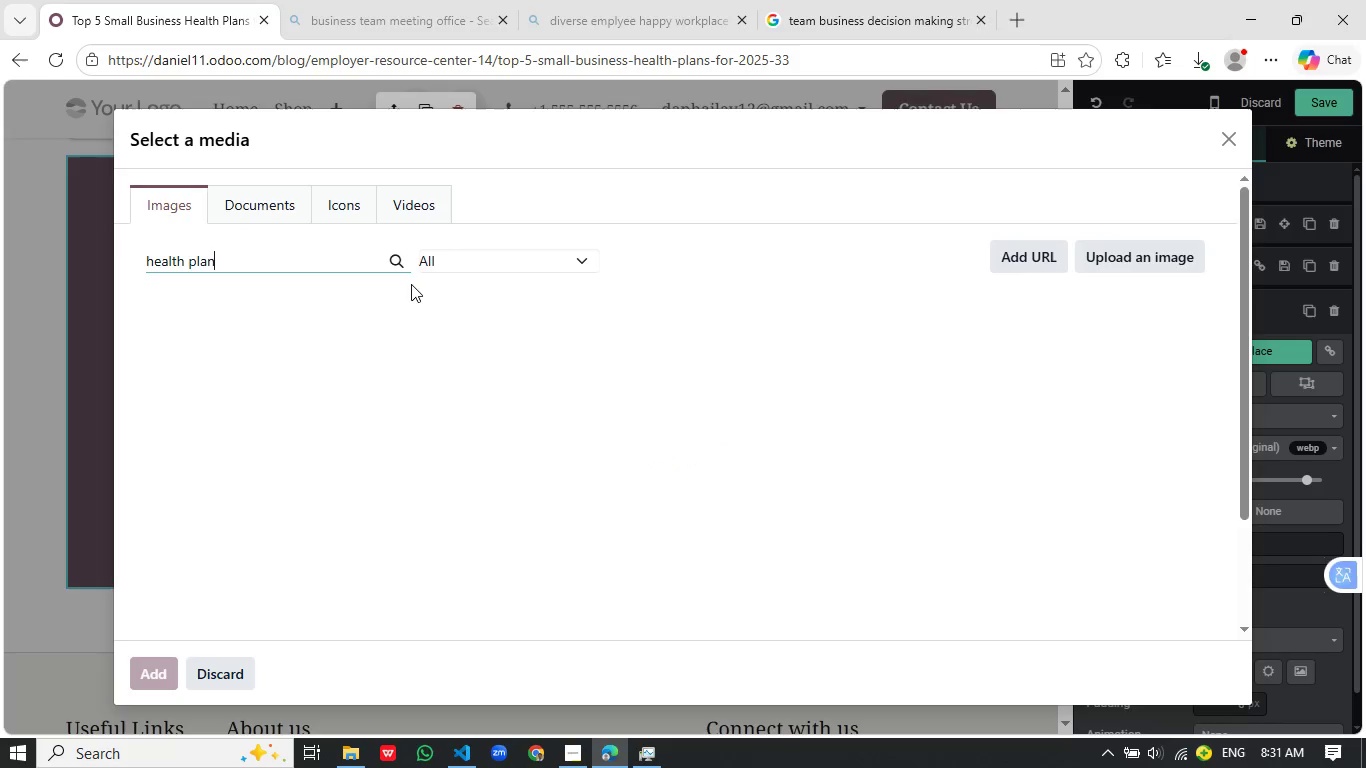 
wait(16.2)
 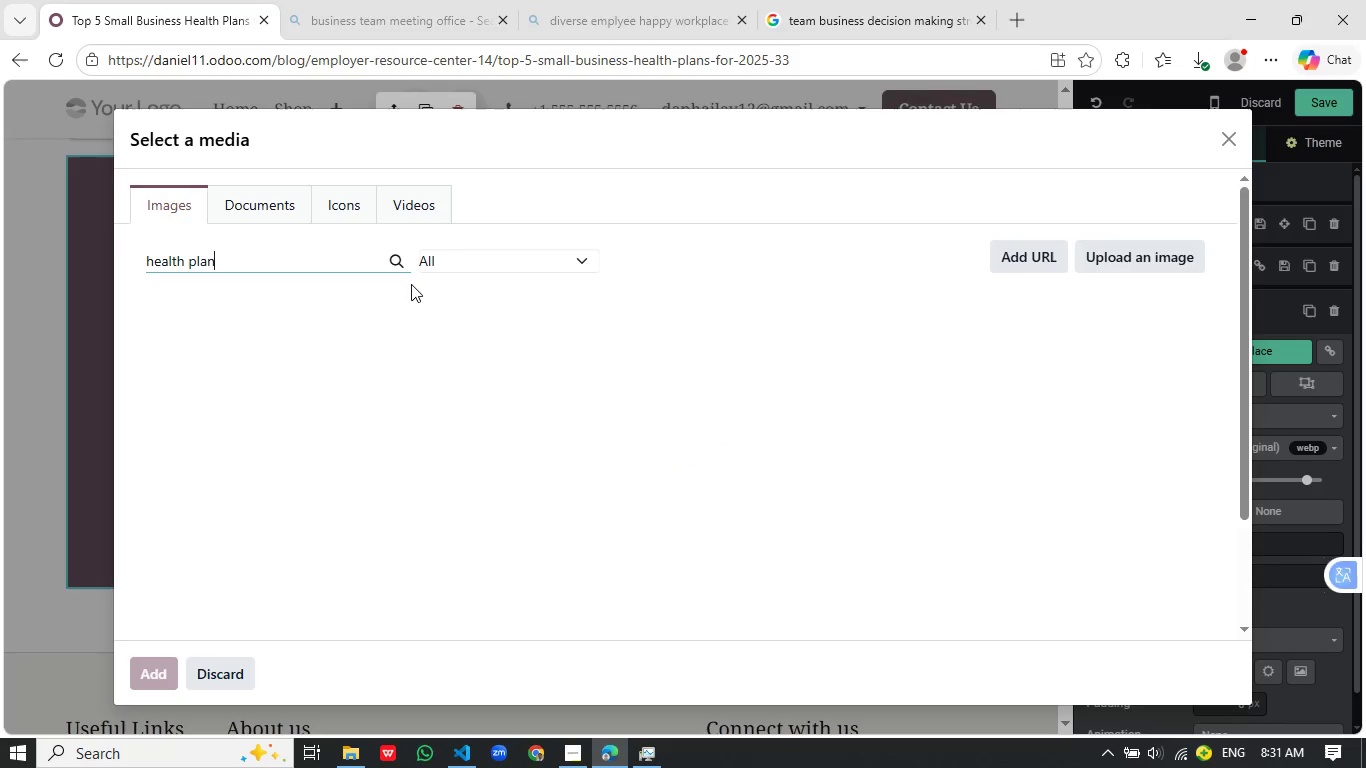 
scroll: coordinate [700, 430], scroll_direction: down, amount: 1.0
 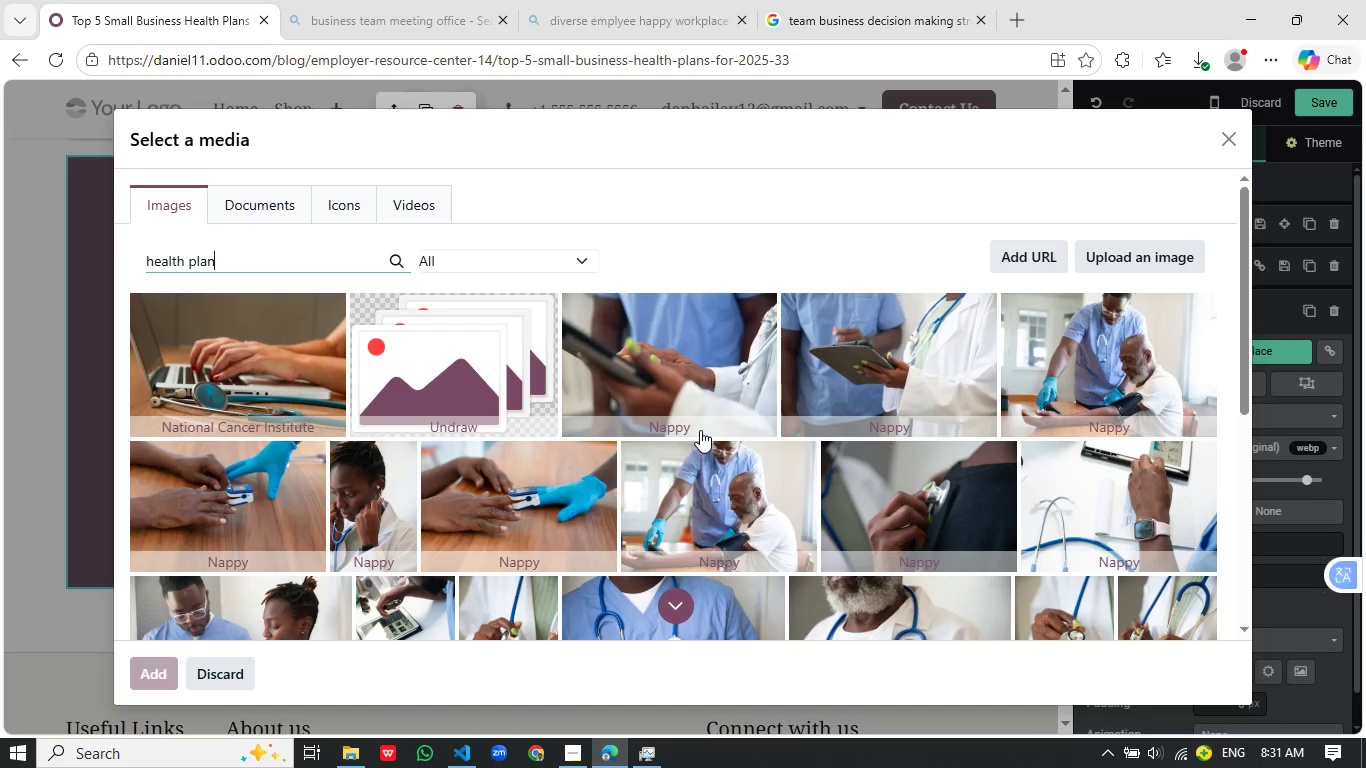 
scroll: coordinate [700, 430], scroll_direction: up, amount: 2.0
 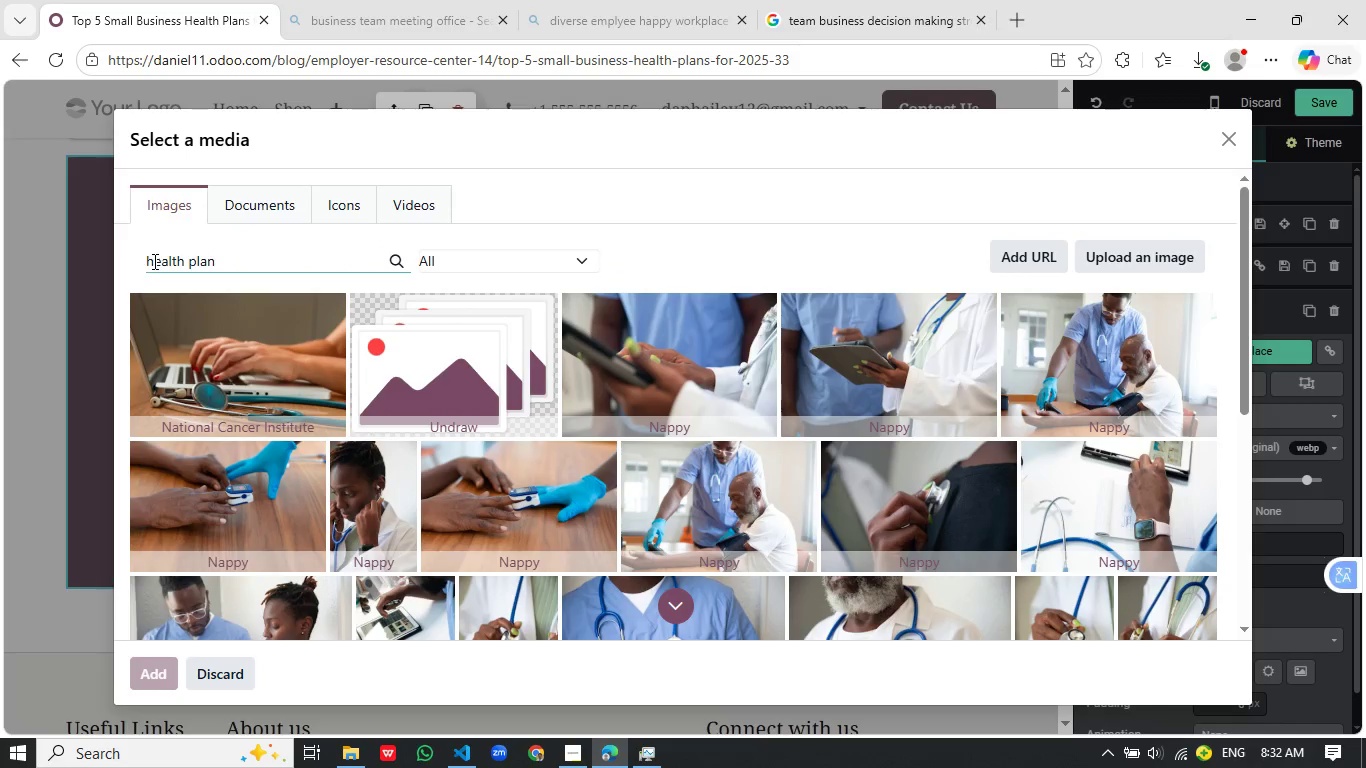 
left_click([155, 256])
 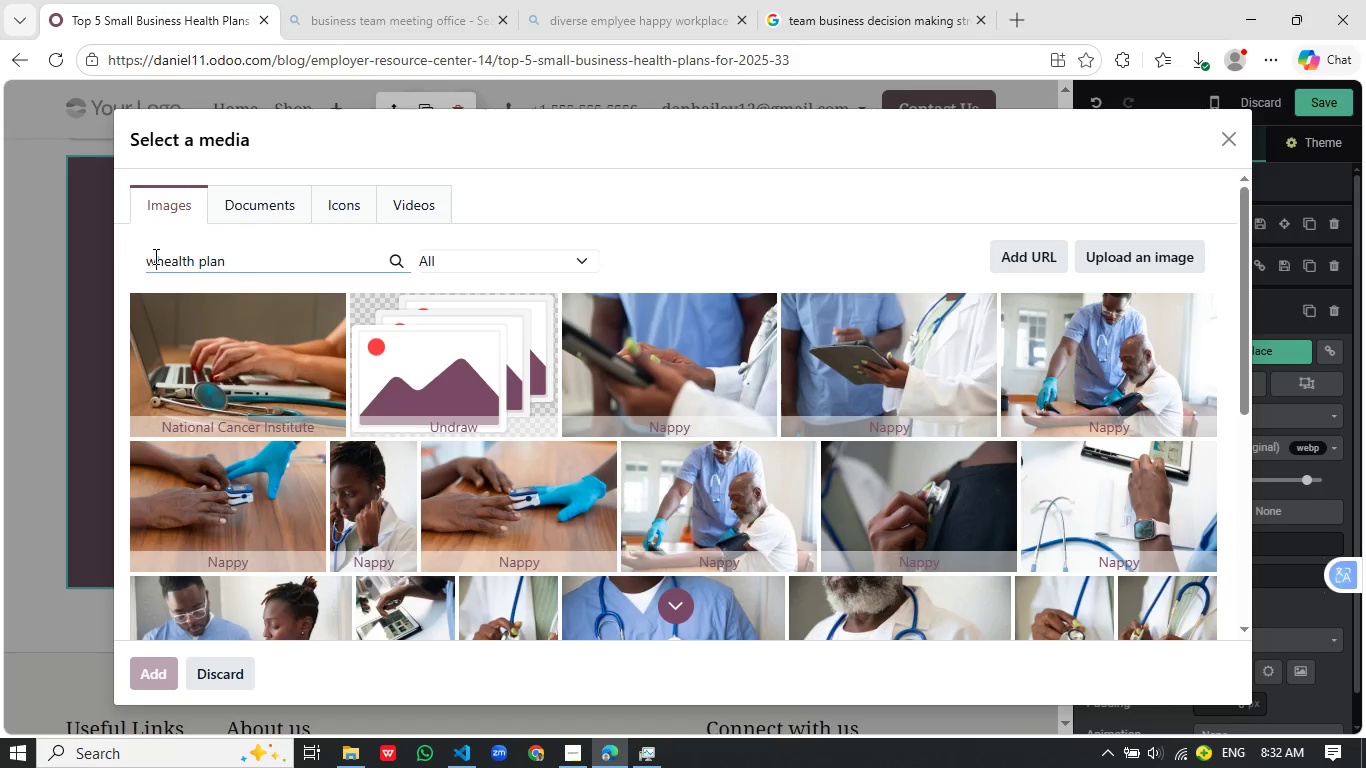 
key(ArrowLeft)
 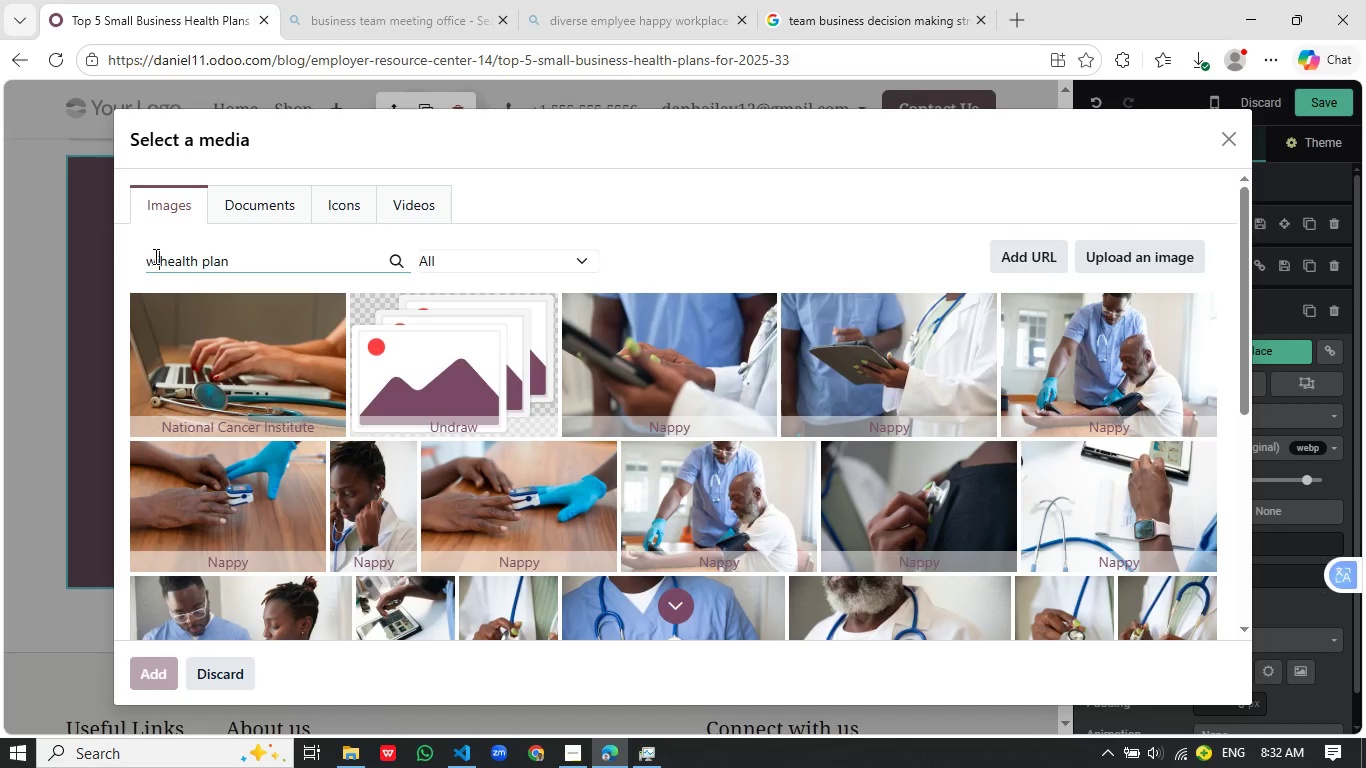 
type(wi)
key(Backspace)
type(w)
key(Backspace)
 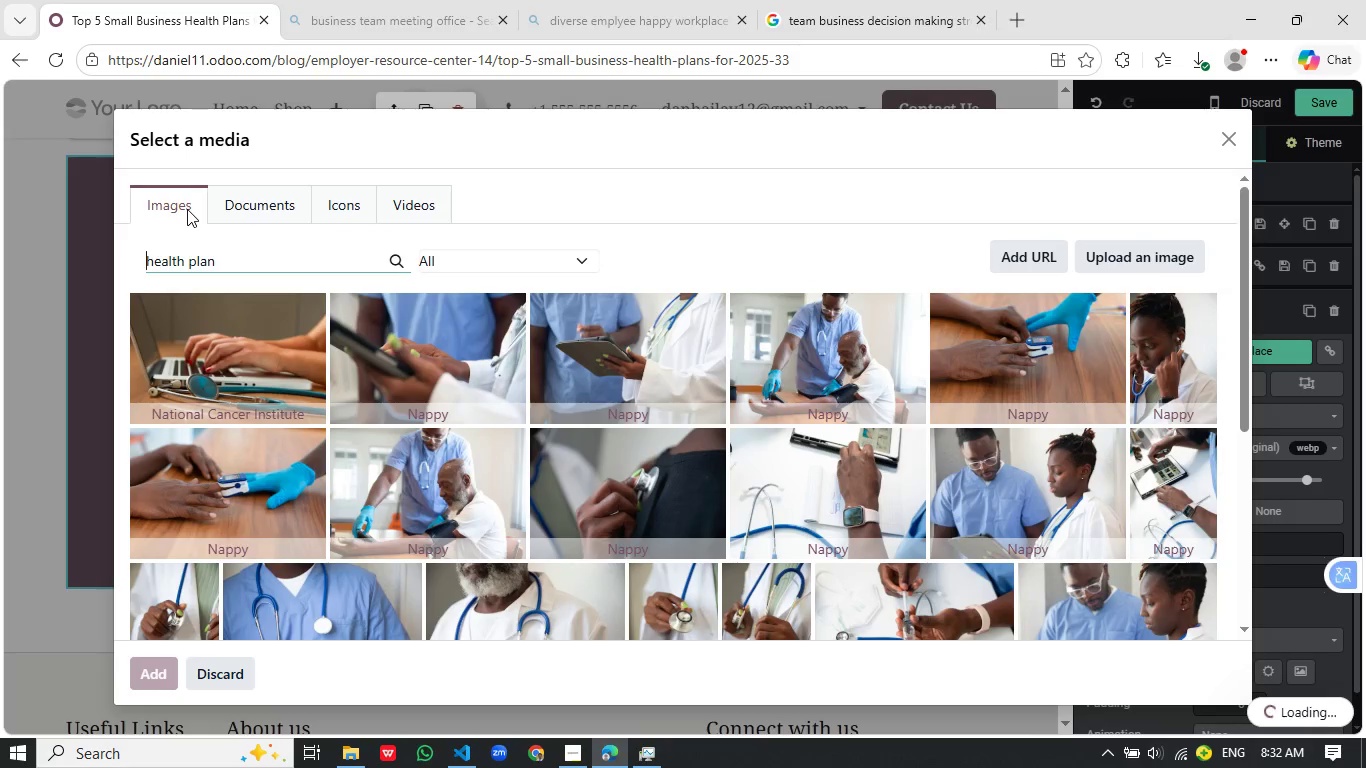 
key(Backspace)
type(right )
 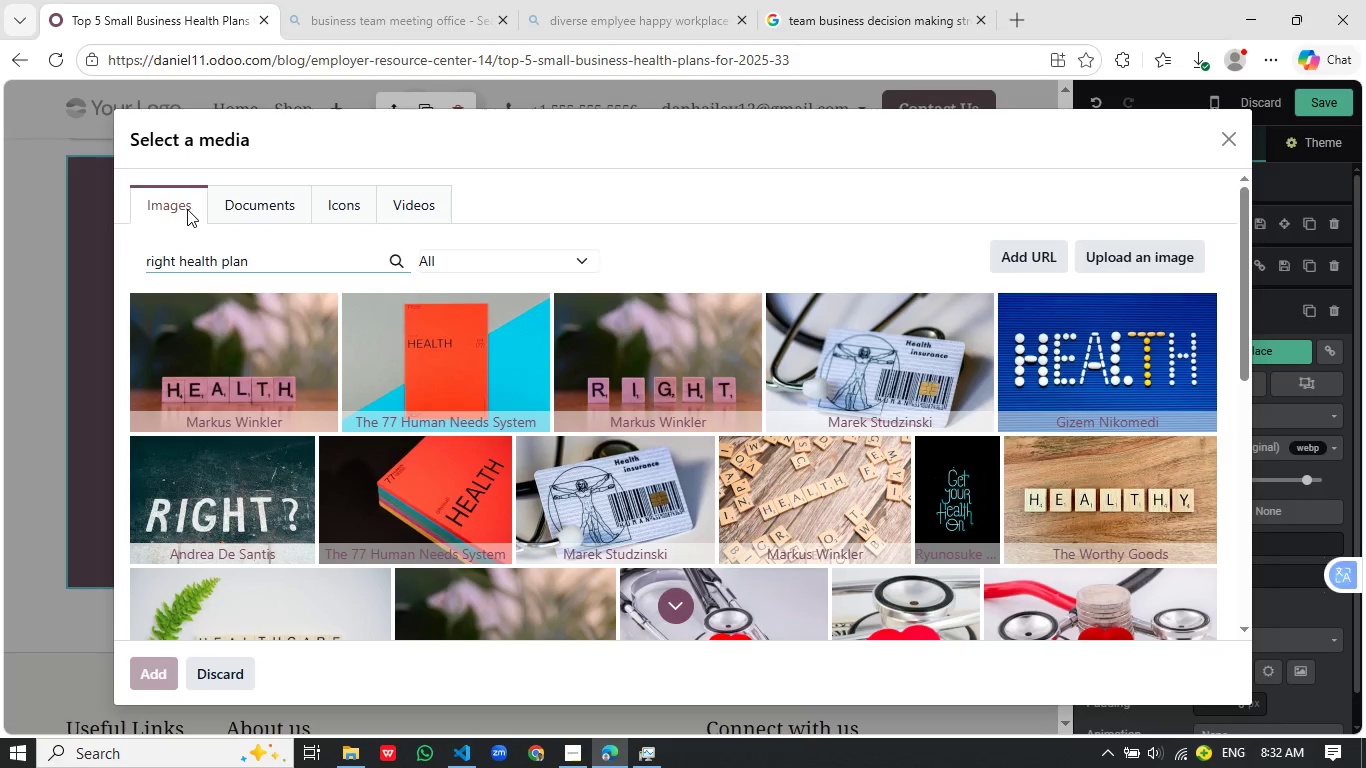 
wait(16.81)
 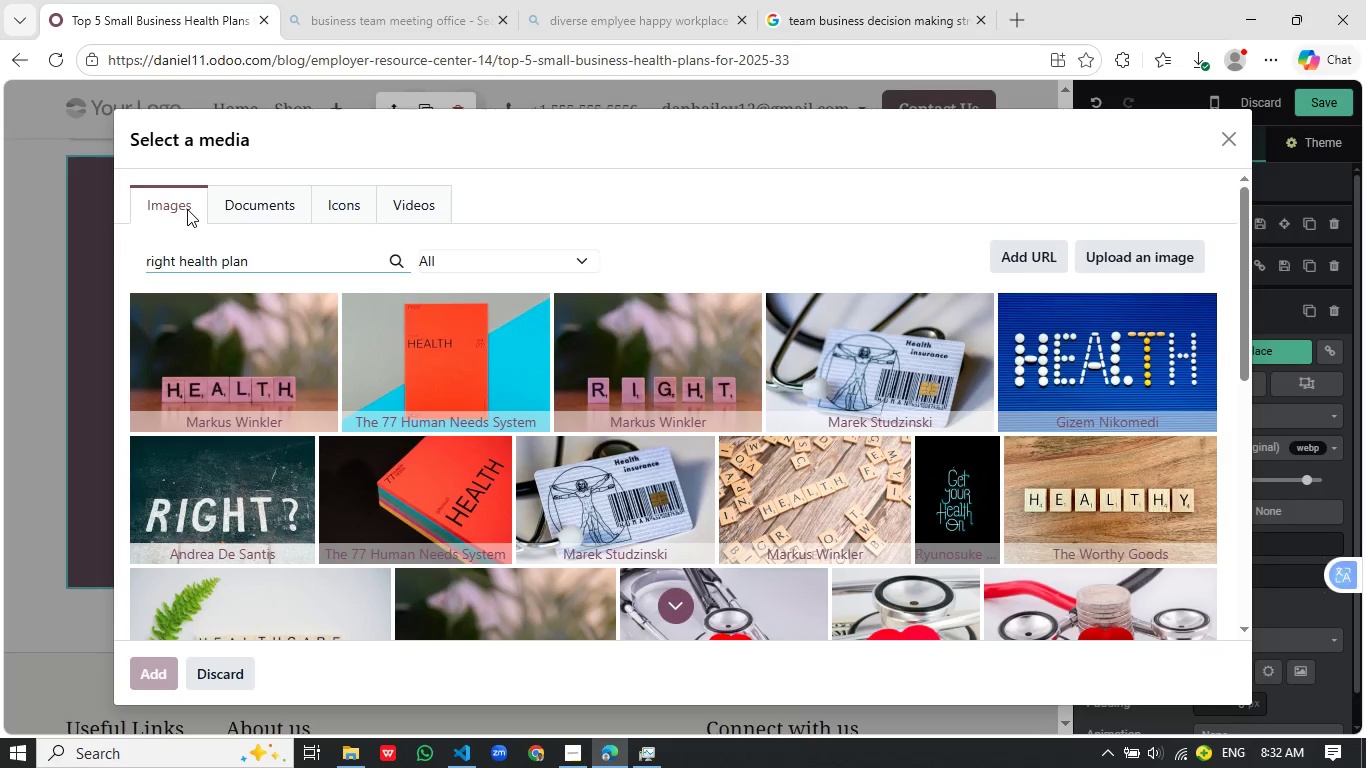 
left_click([228, 330])
 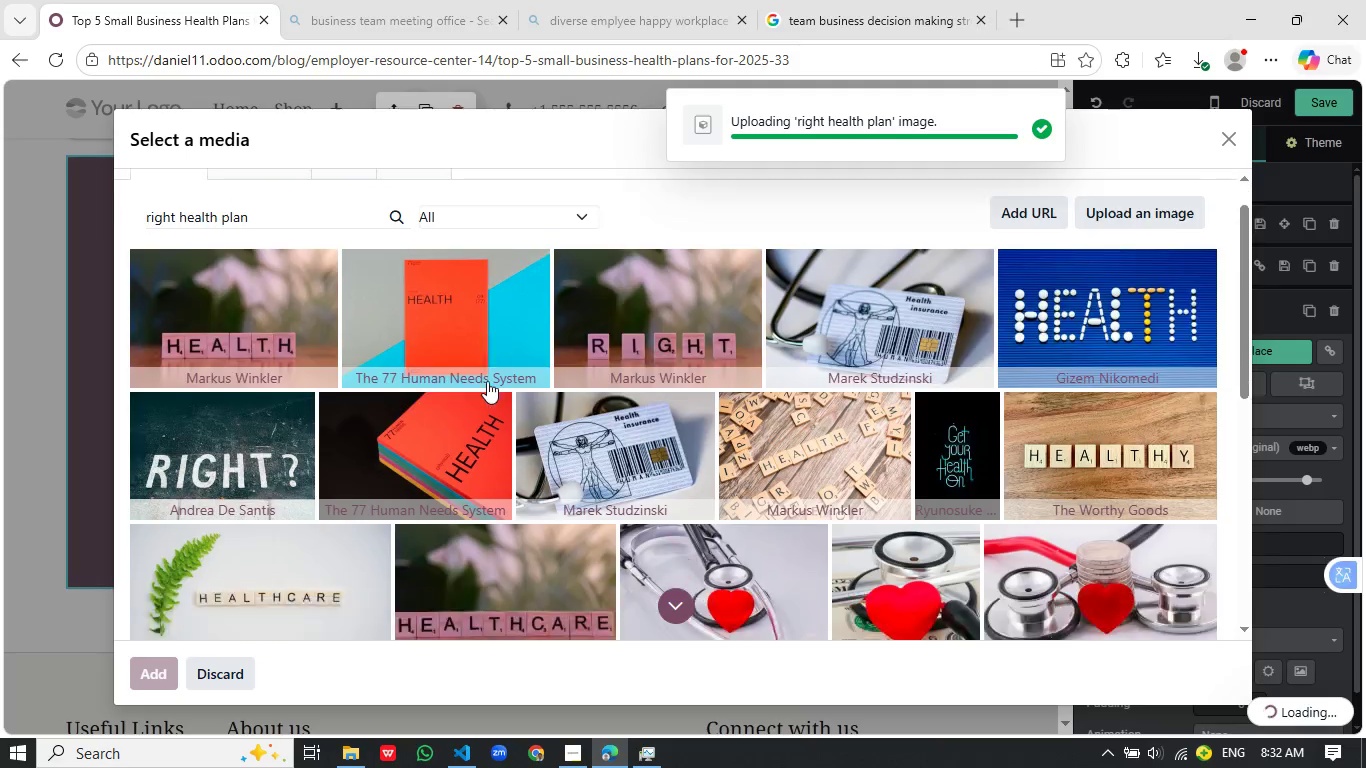 
scroll: coordinate [487, 381], scroll_direction: down, amount: 5.0
 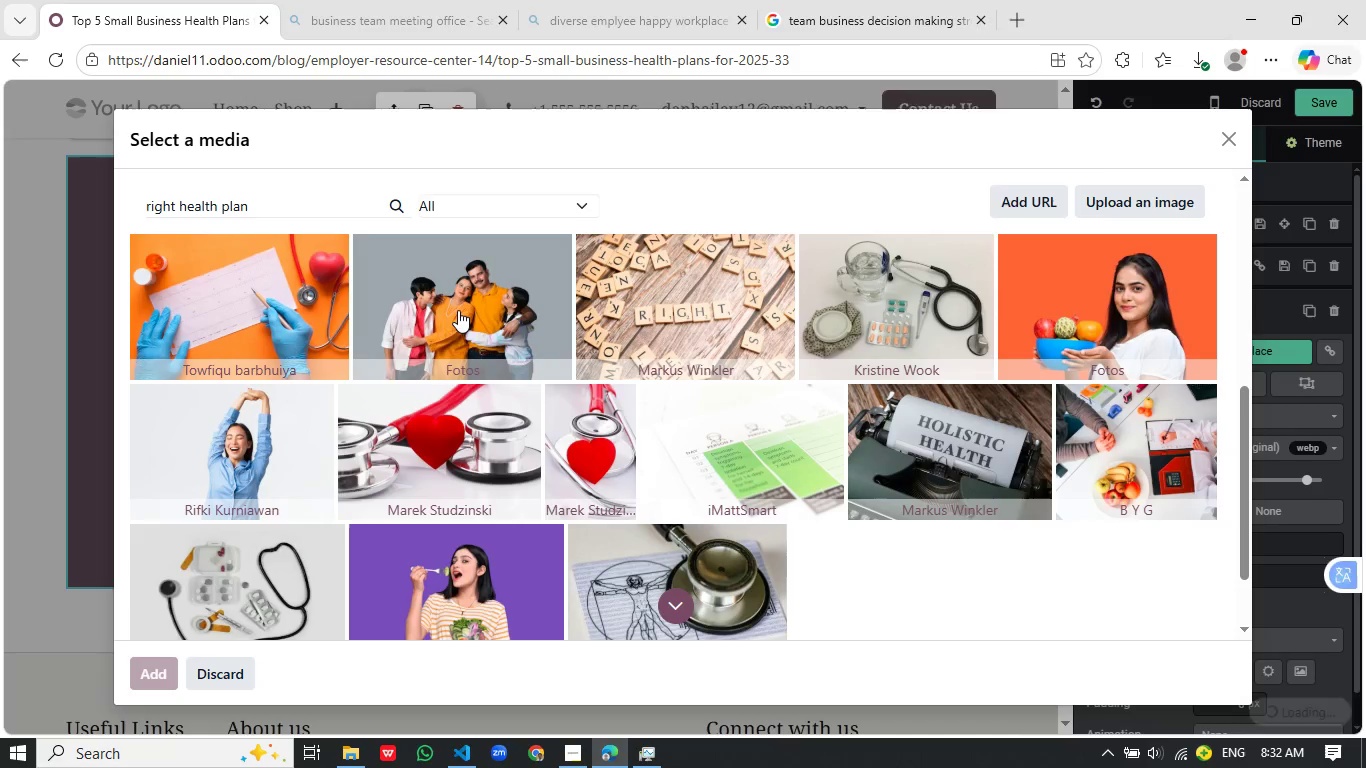 
left_click([458, 310])
 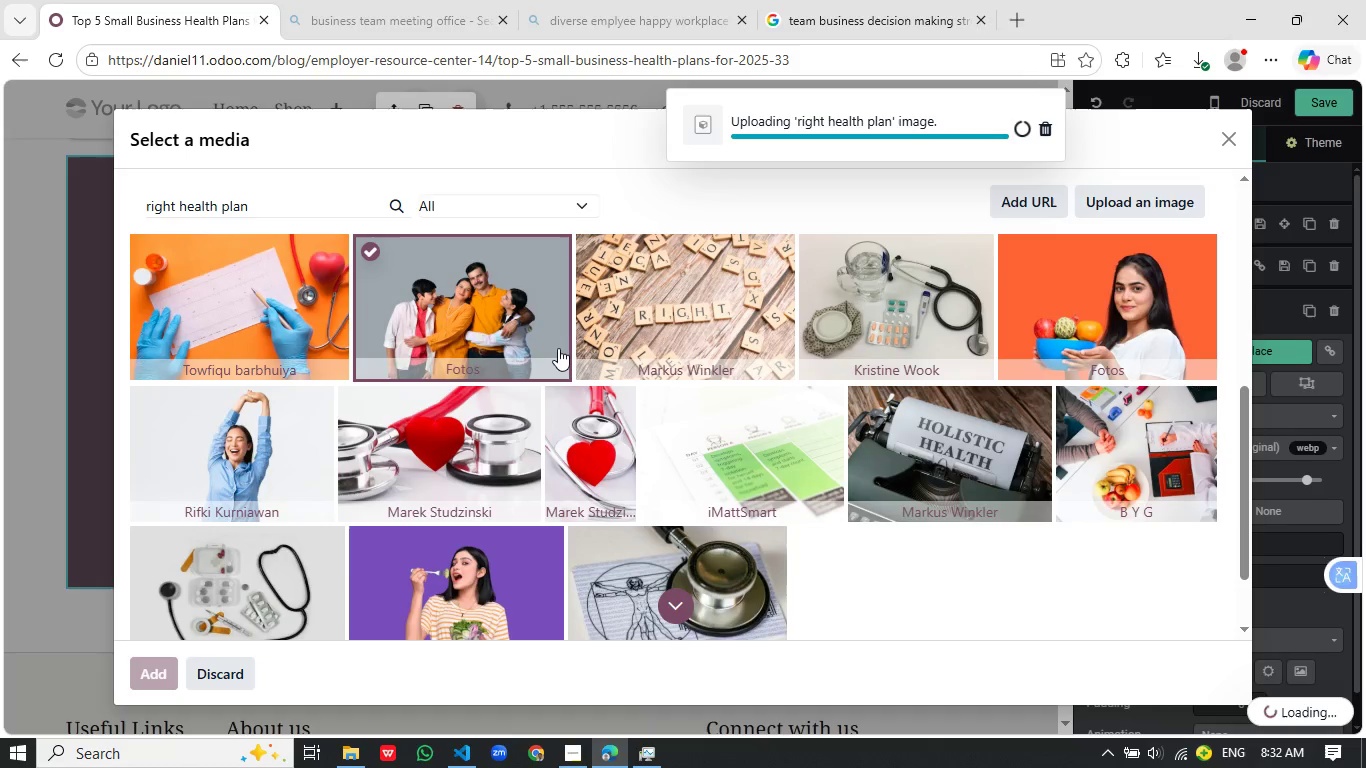 
wait(14.23)
 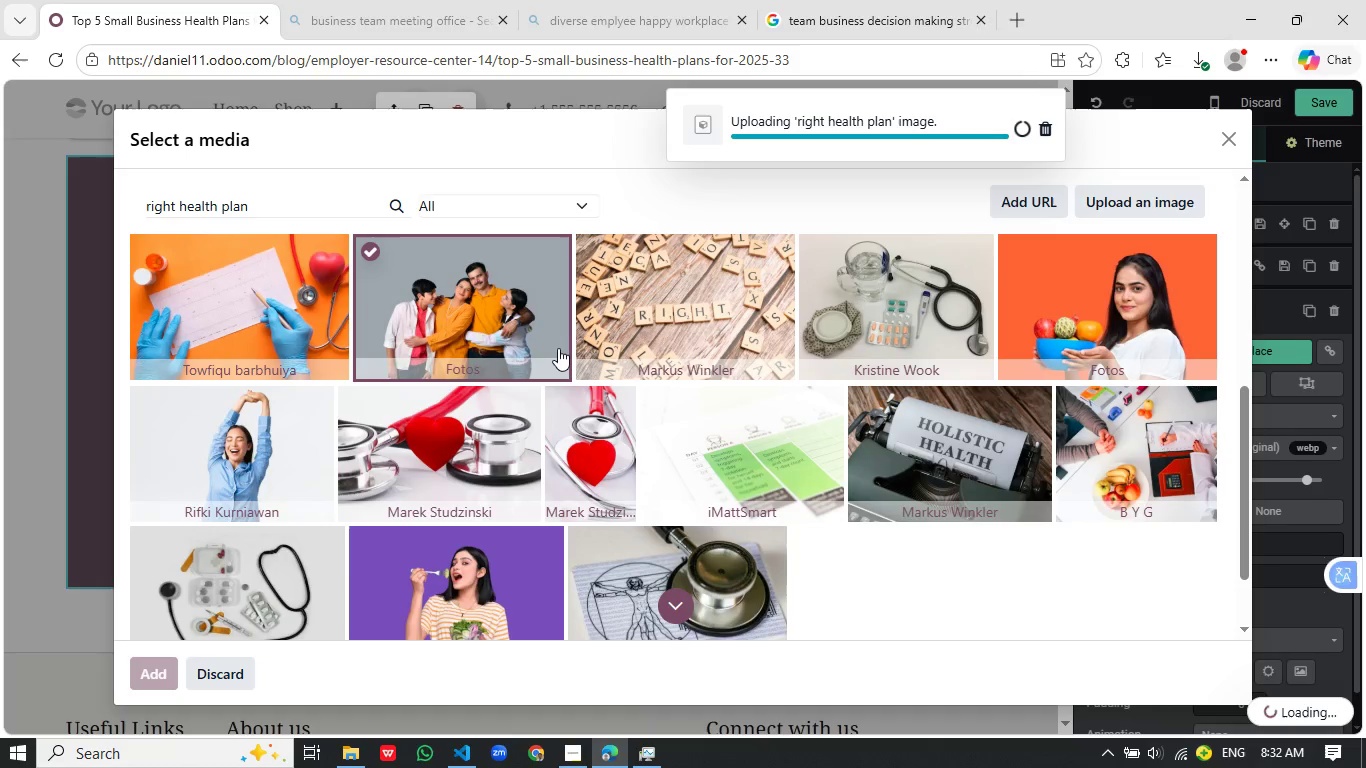 
left_click([666, 349])
 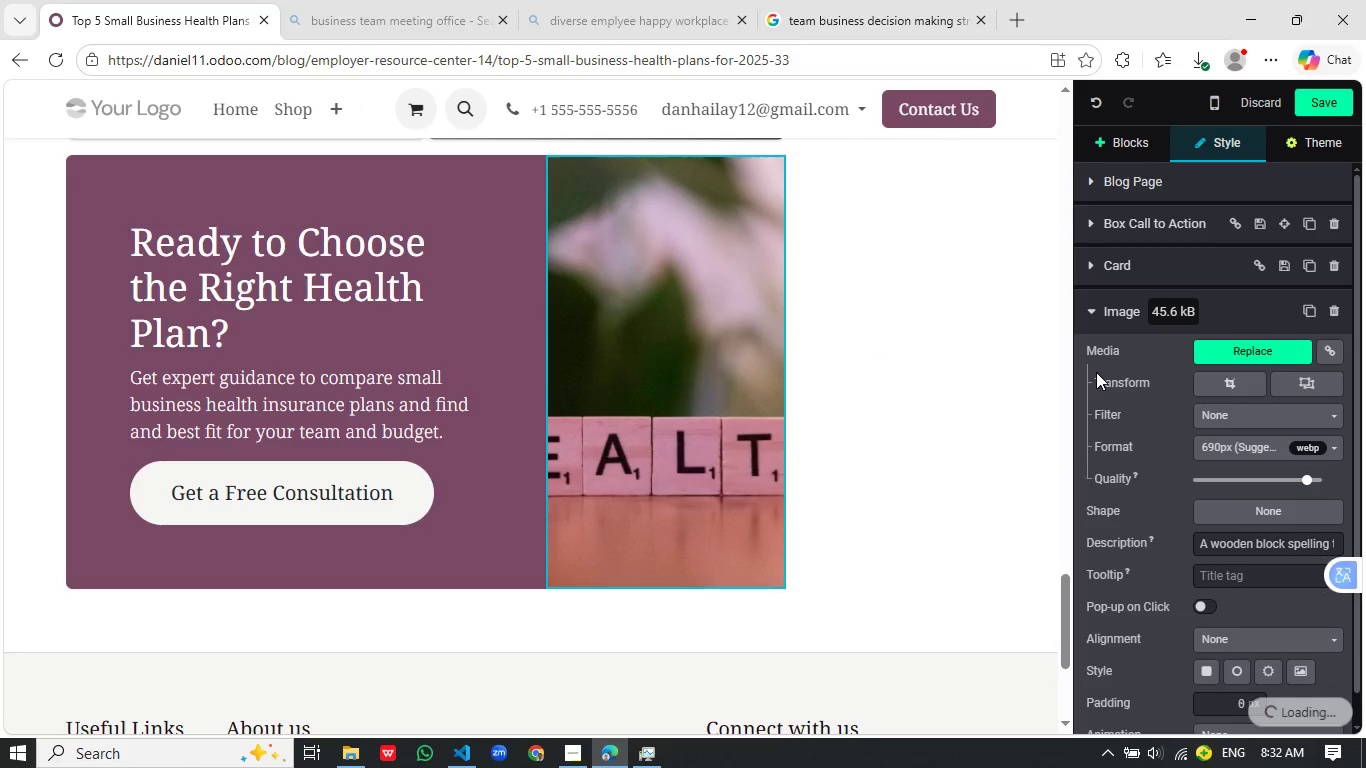 
left_click([1237, 345])
 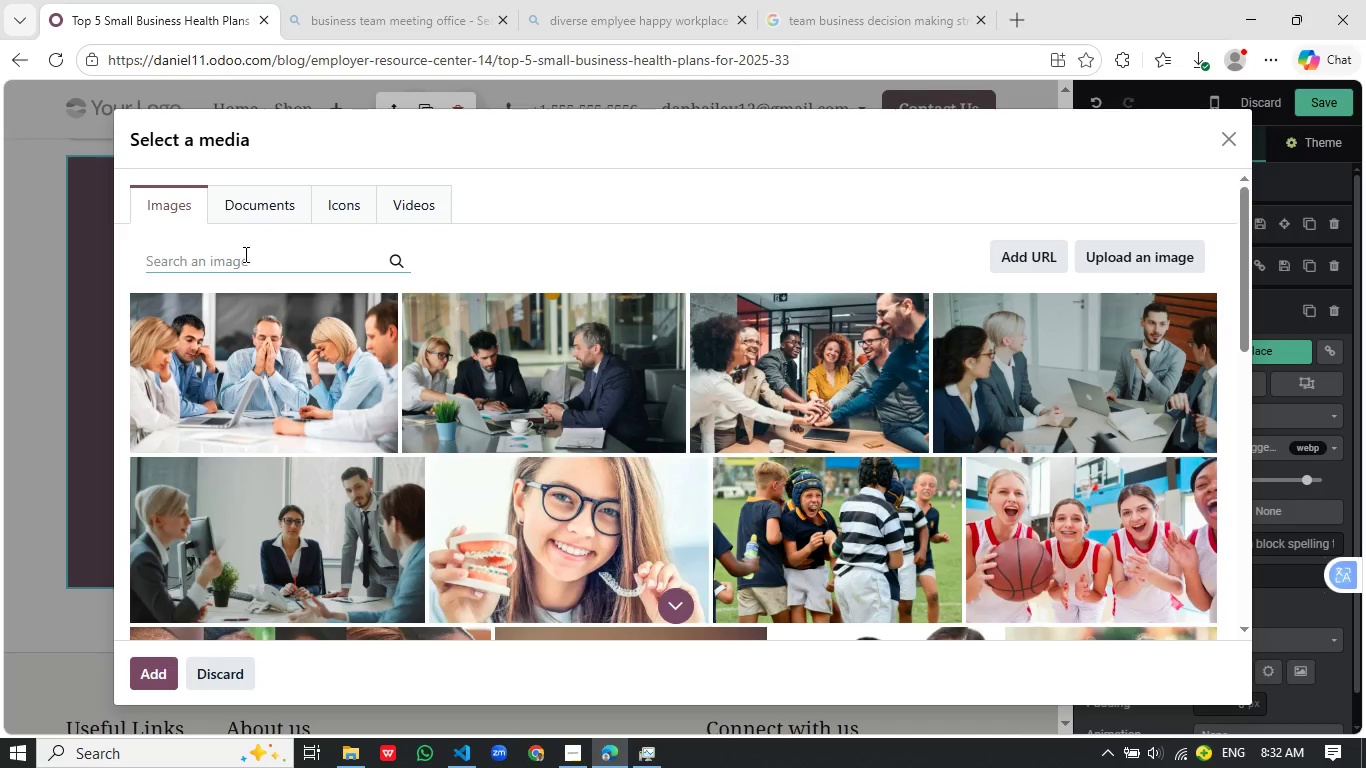 
wait(6.12)
 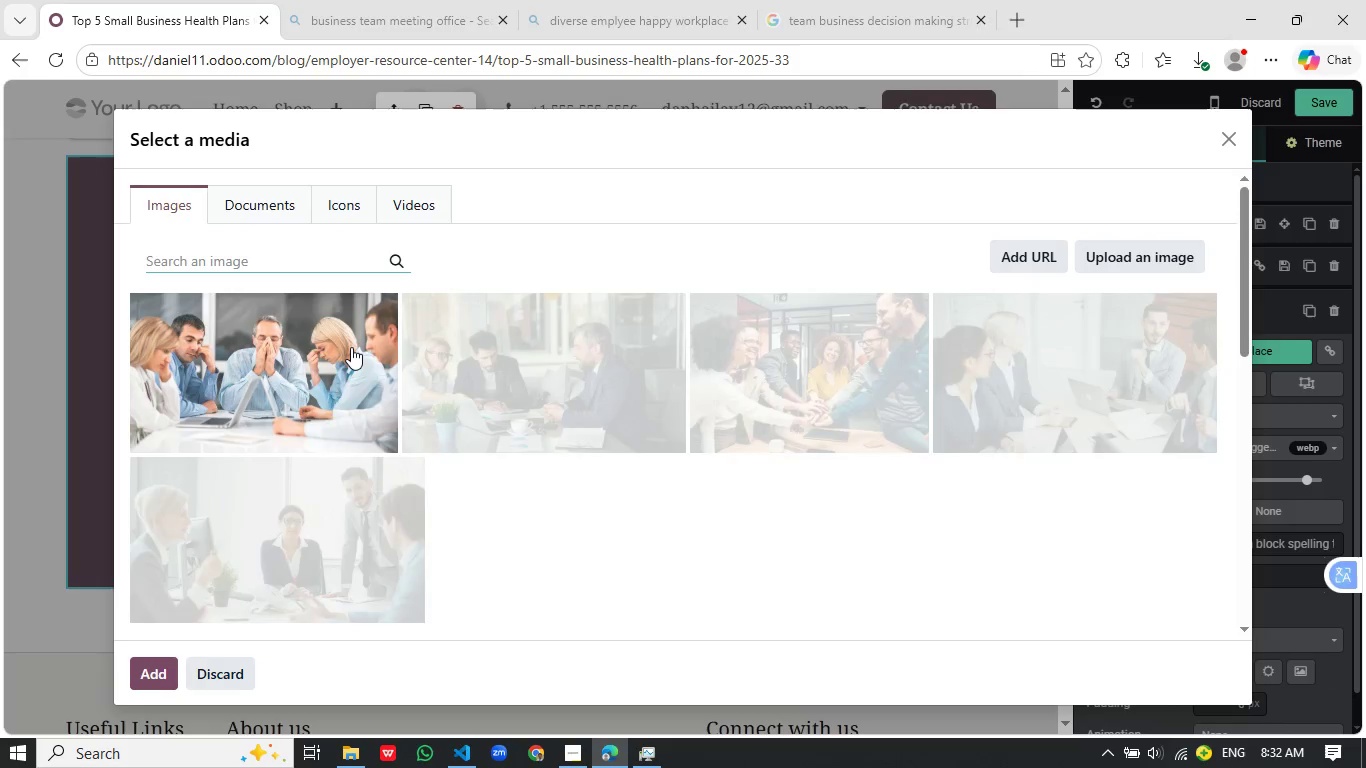 
type(right helt)
key(Backspace)
key(Backspace)
type(alth plan)
 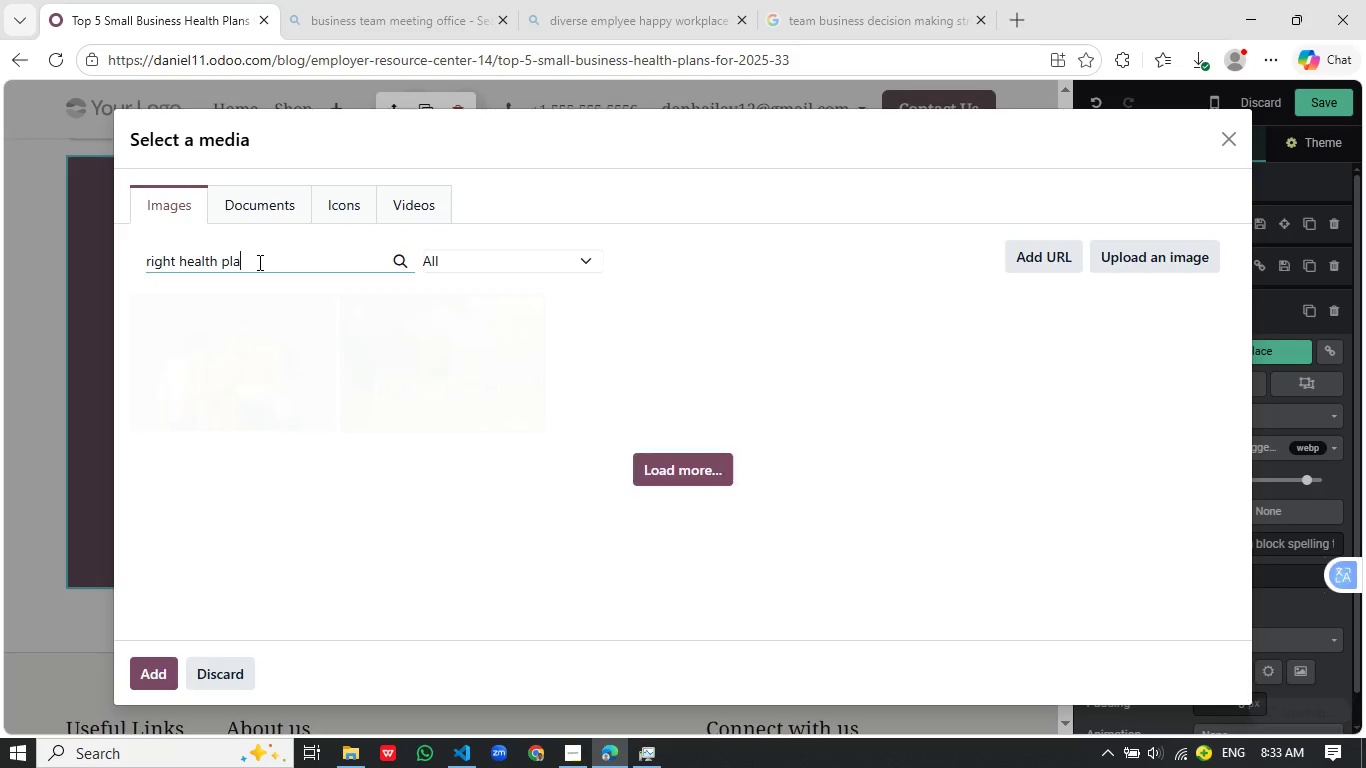 
hold_key(key=Backspace, duration=1.05)
 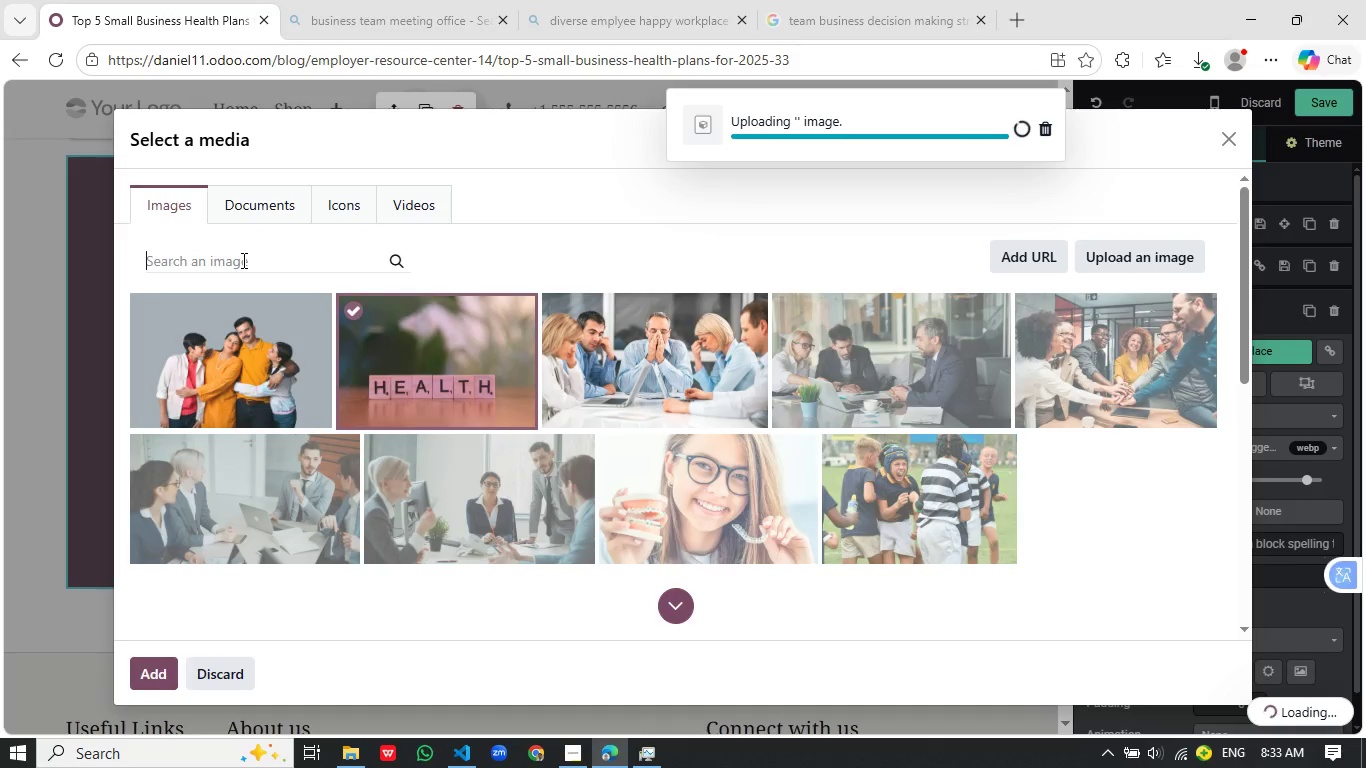 
left_click([242, 260])
 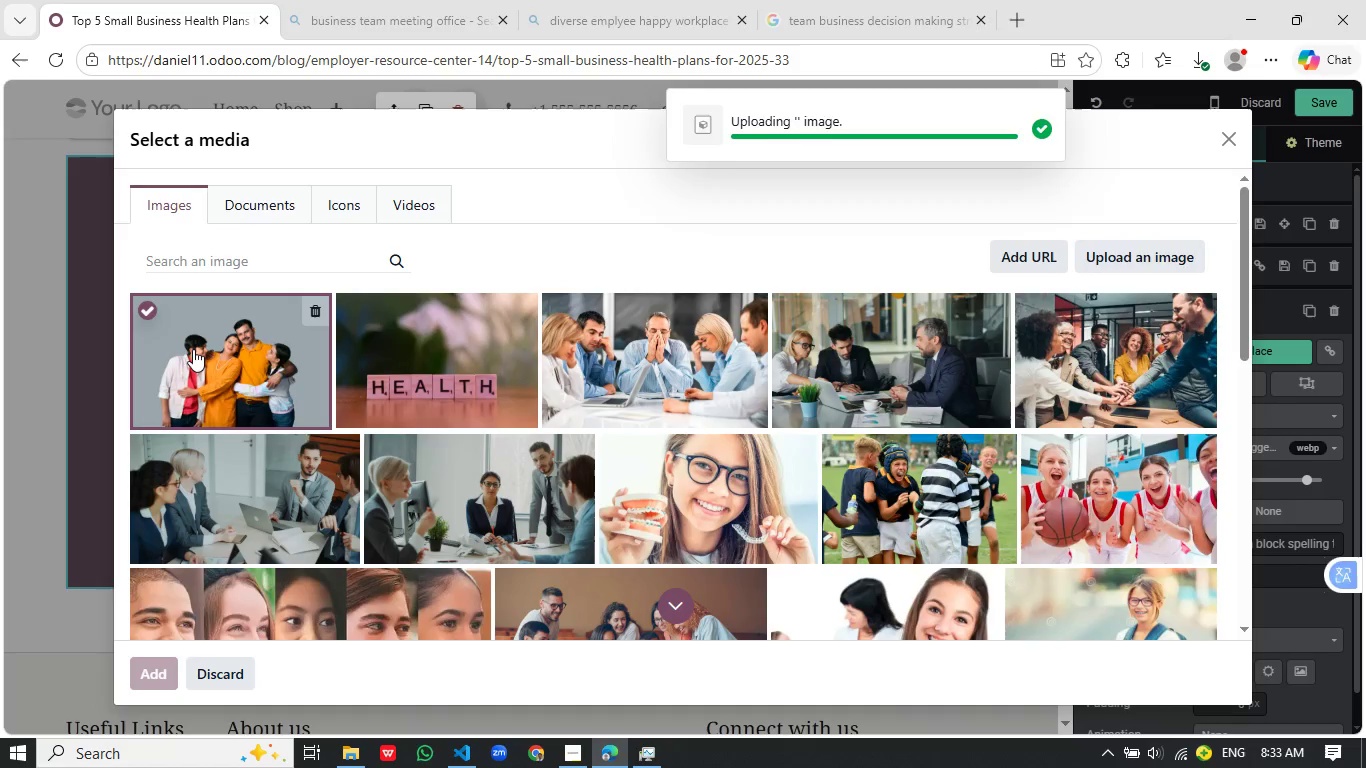 
left_click([191, 349])
 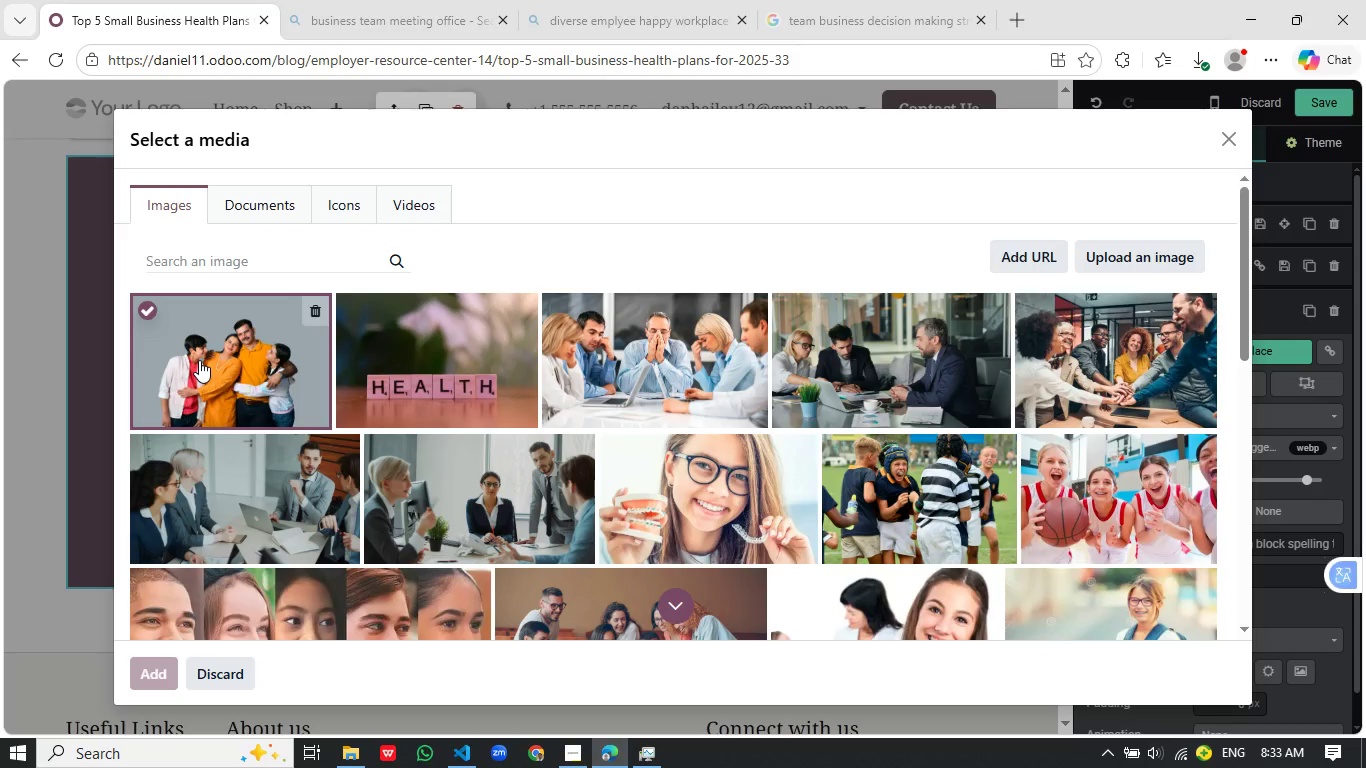 
wait(6.89)
 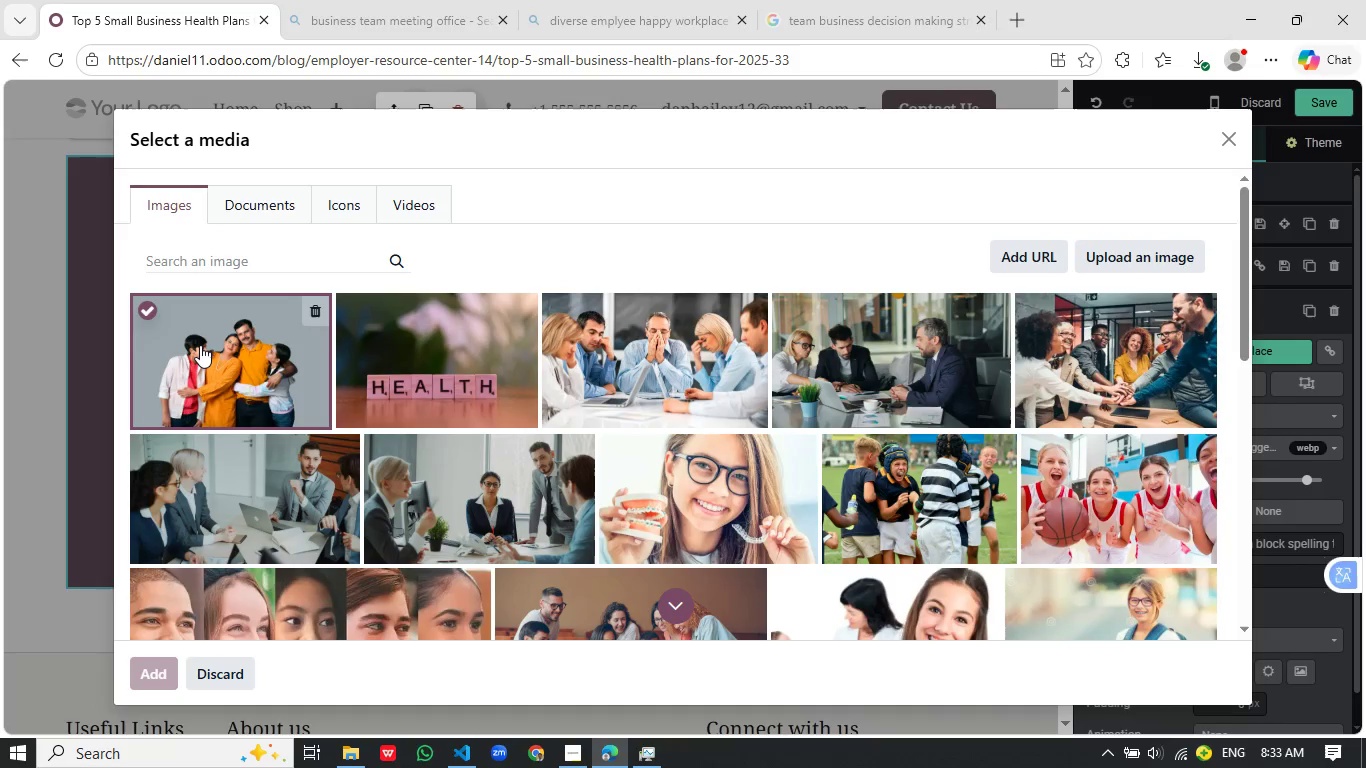 
double_click([202, 357])
 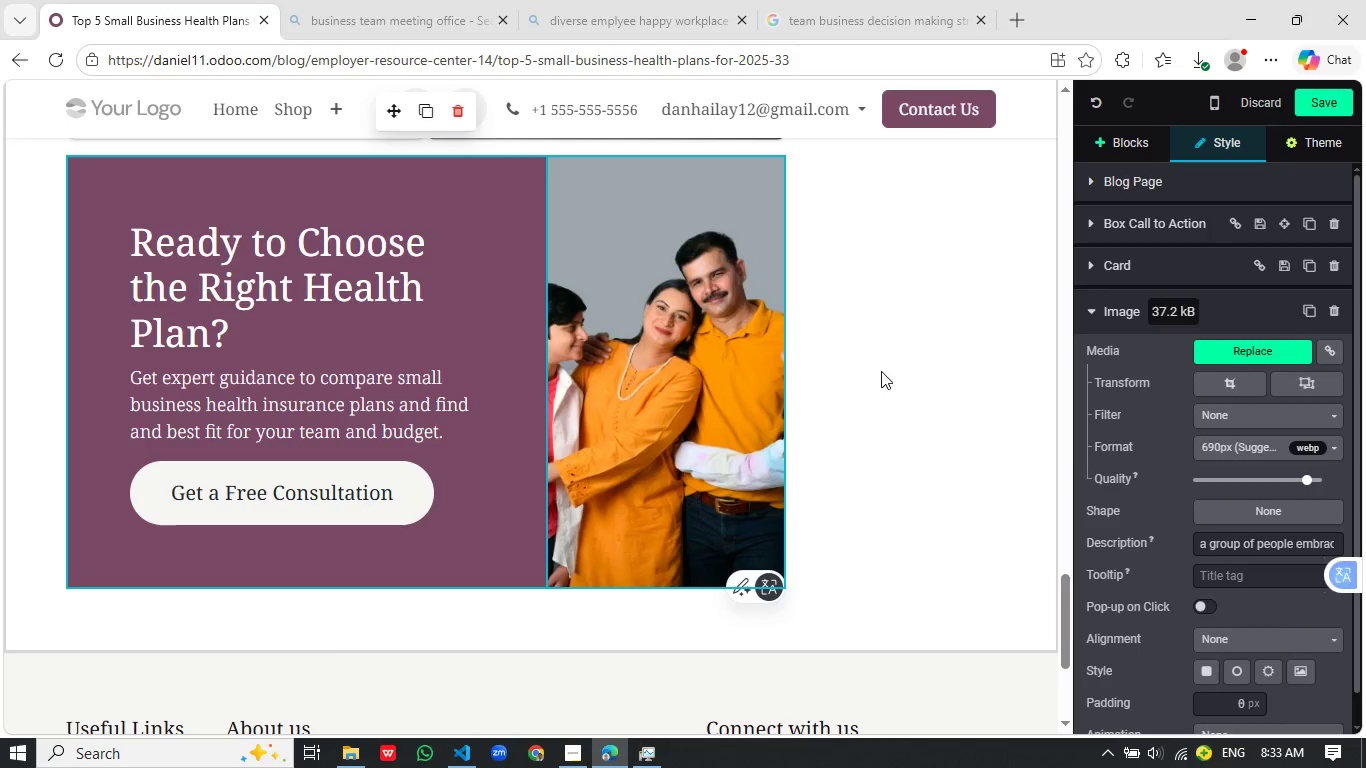 
left_click([881, 371])
 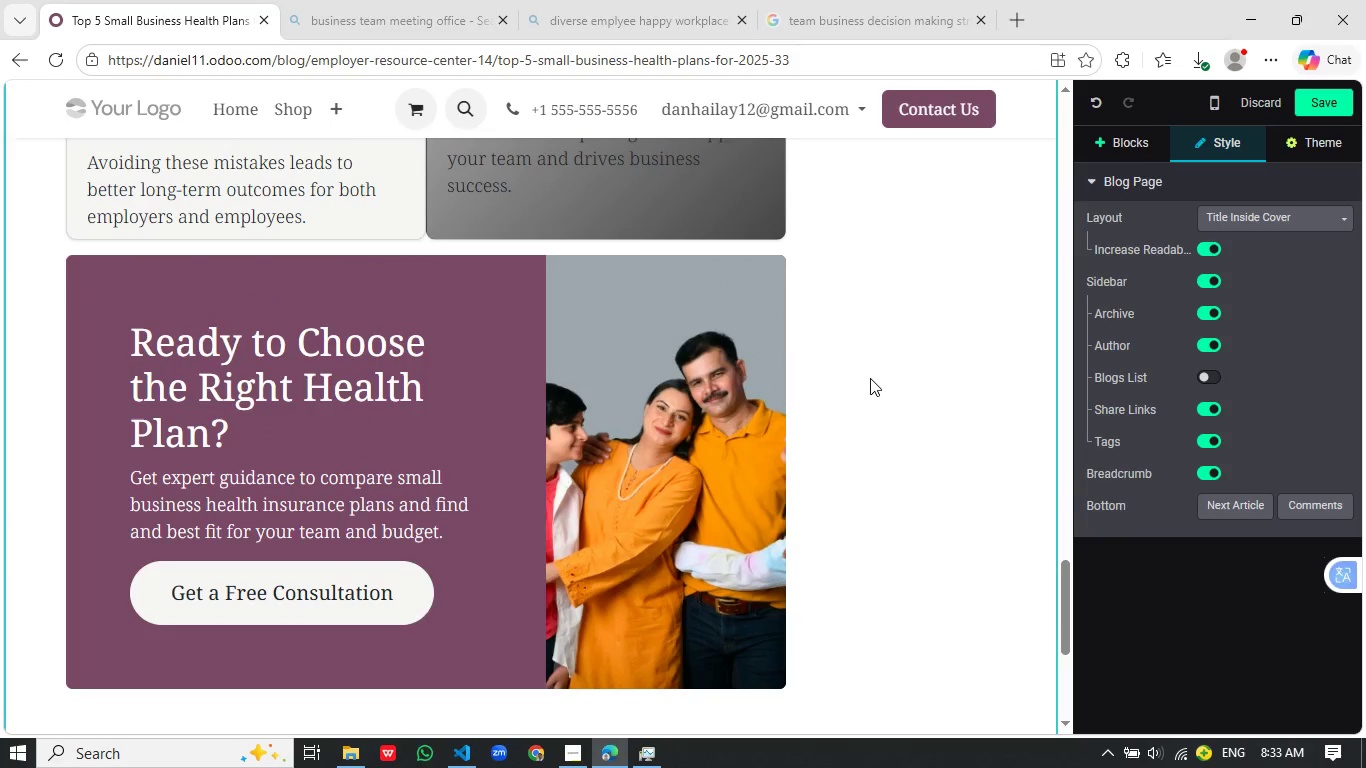 
scroll: coordinate [594, 434], scroll_direction: up, amount: 6.0
 